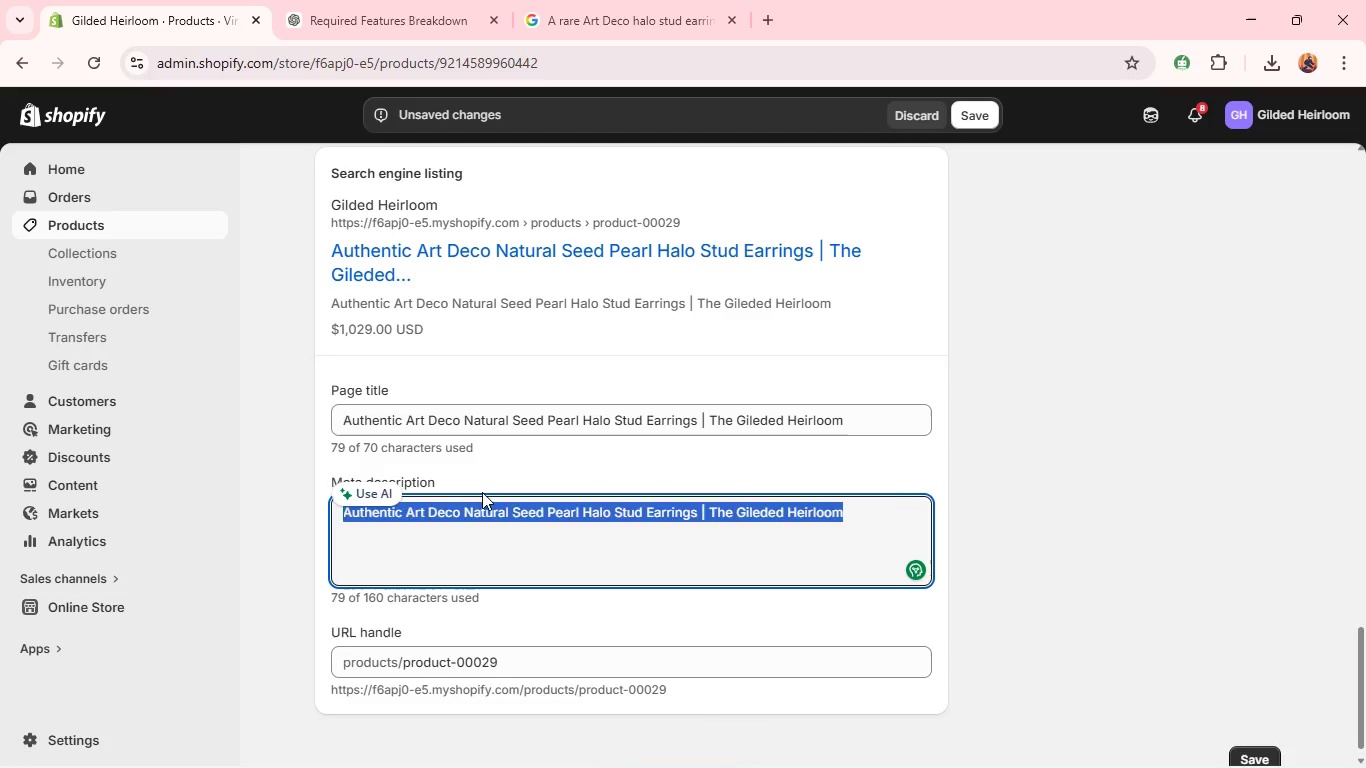 
key(Backspace)
 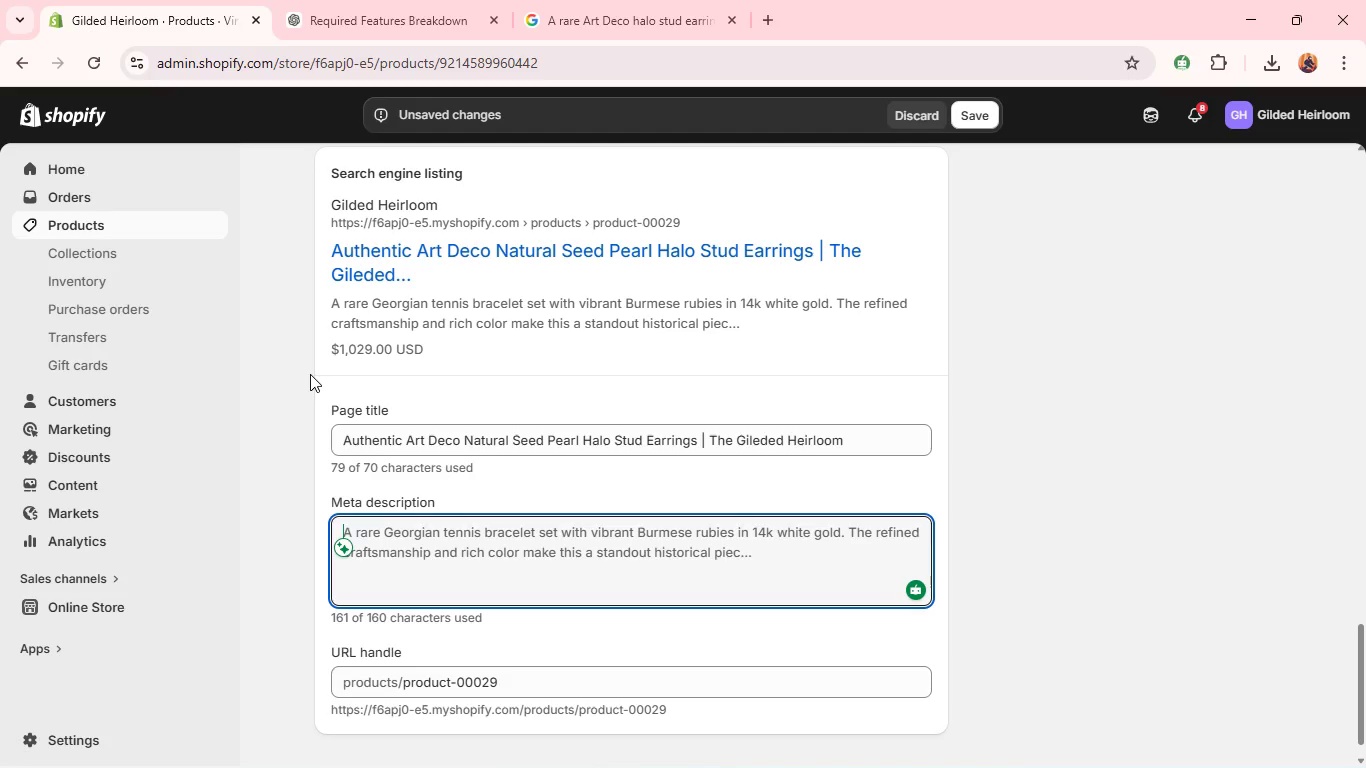 
wait(6.52)
 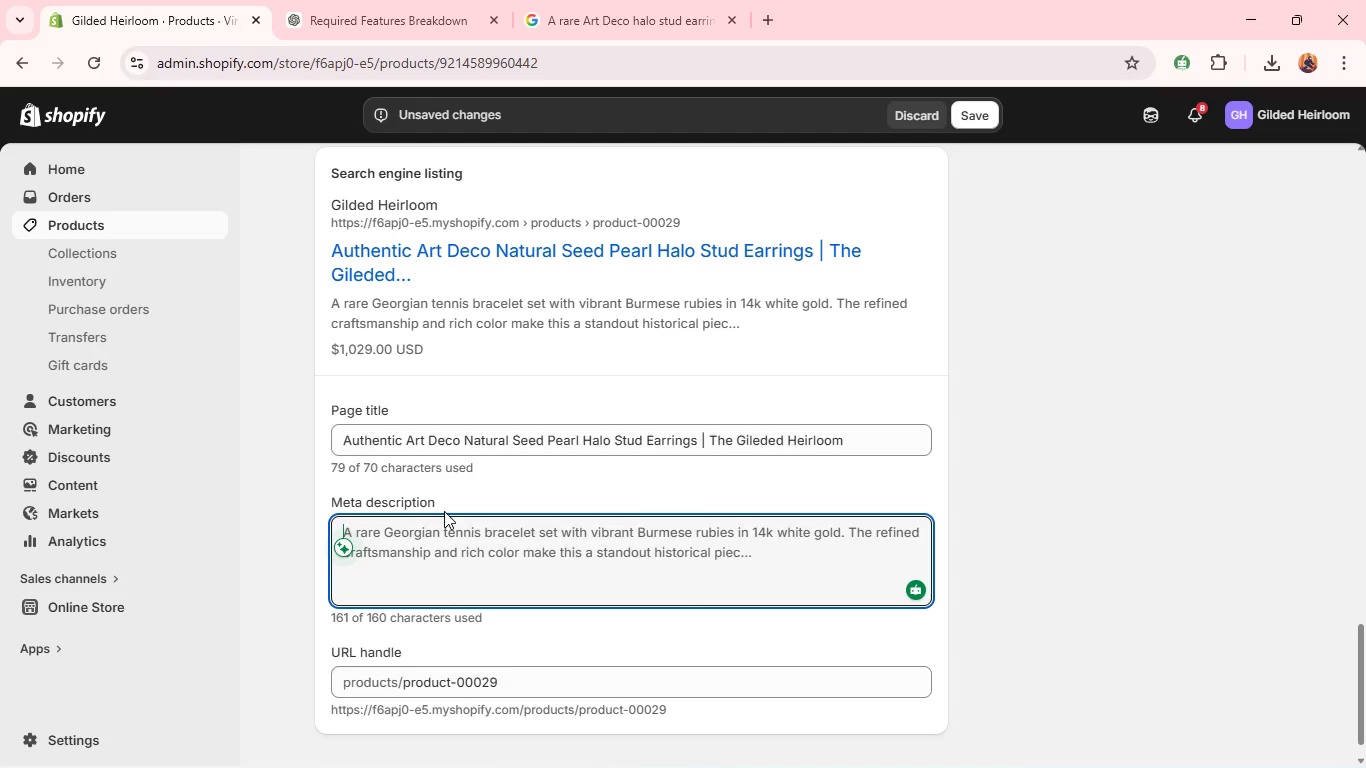 
type(Art Deco halo stud earrings crafted in 18k yellow gold featuring natural seed pea)
 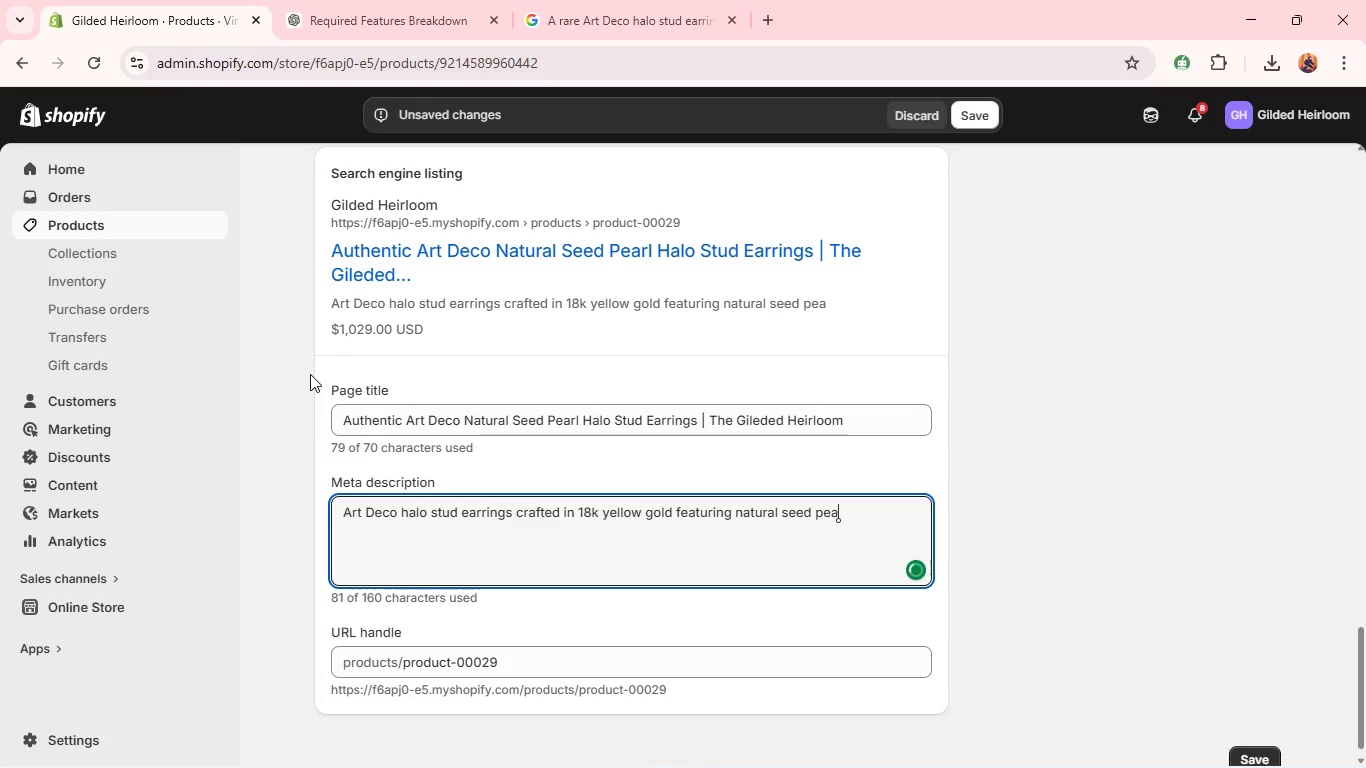 
wait(11.72)
 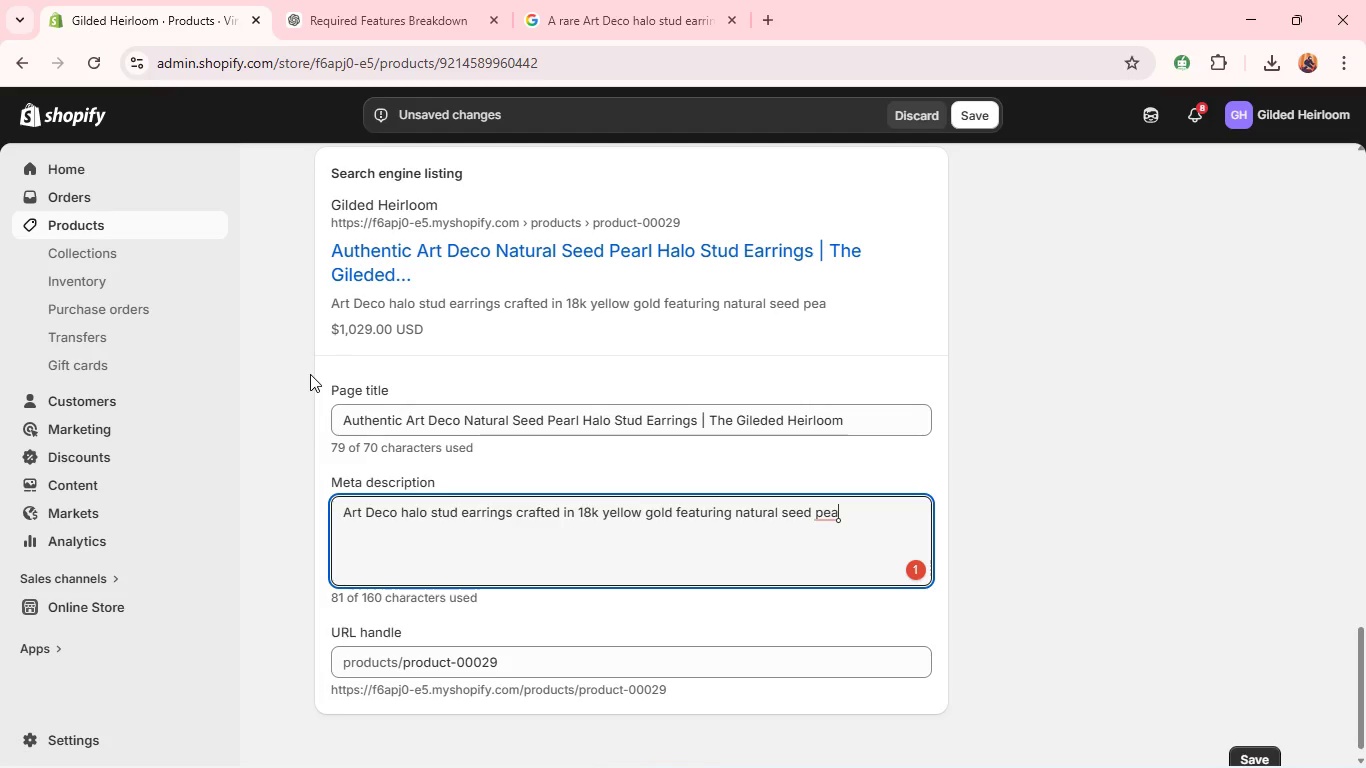 
type(rls. A delicated and elegant vintaage)
key(Backspace)
key(Backspace)
key(Backspace)
type(ge pa)
 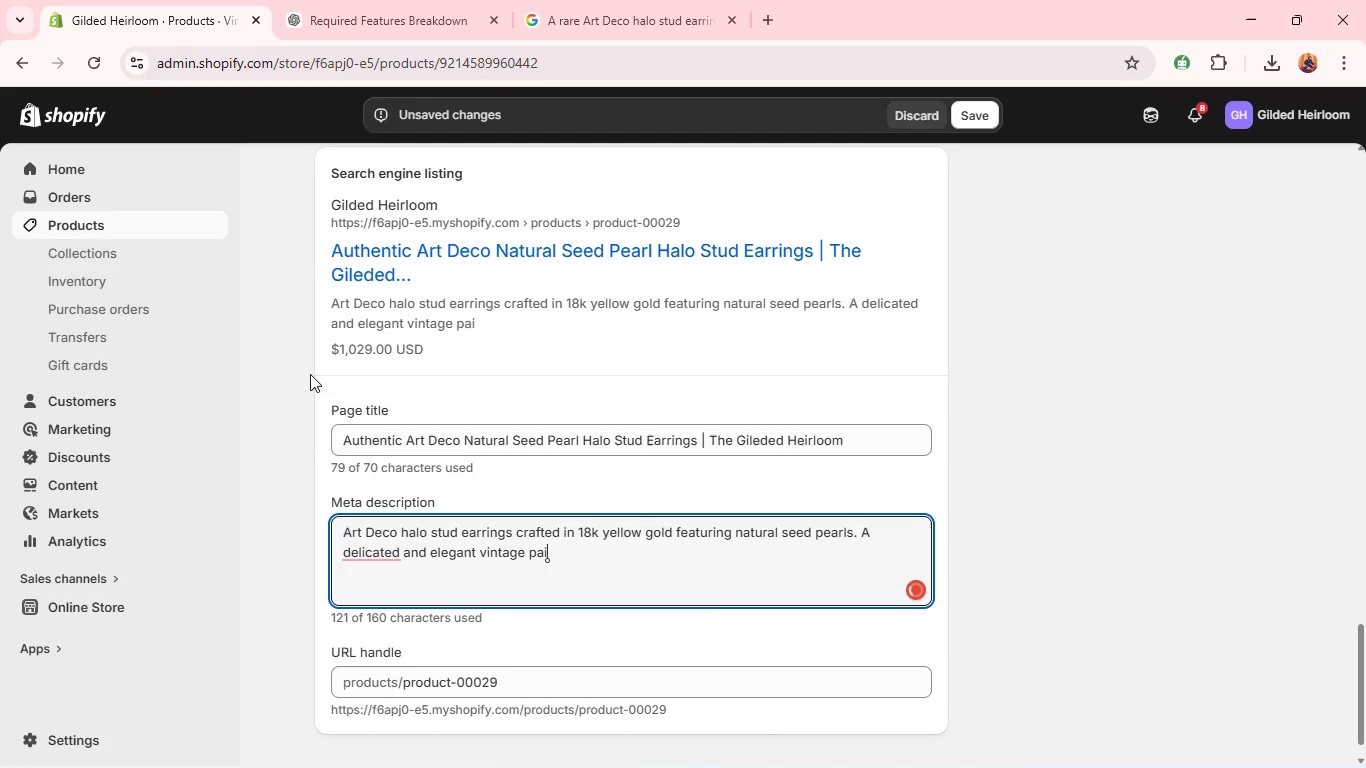 
 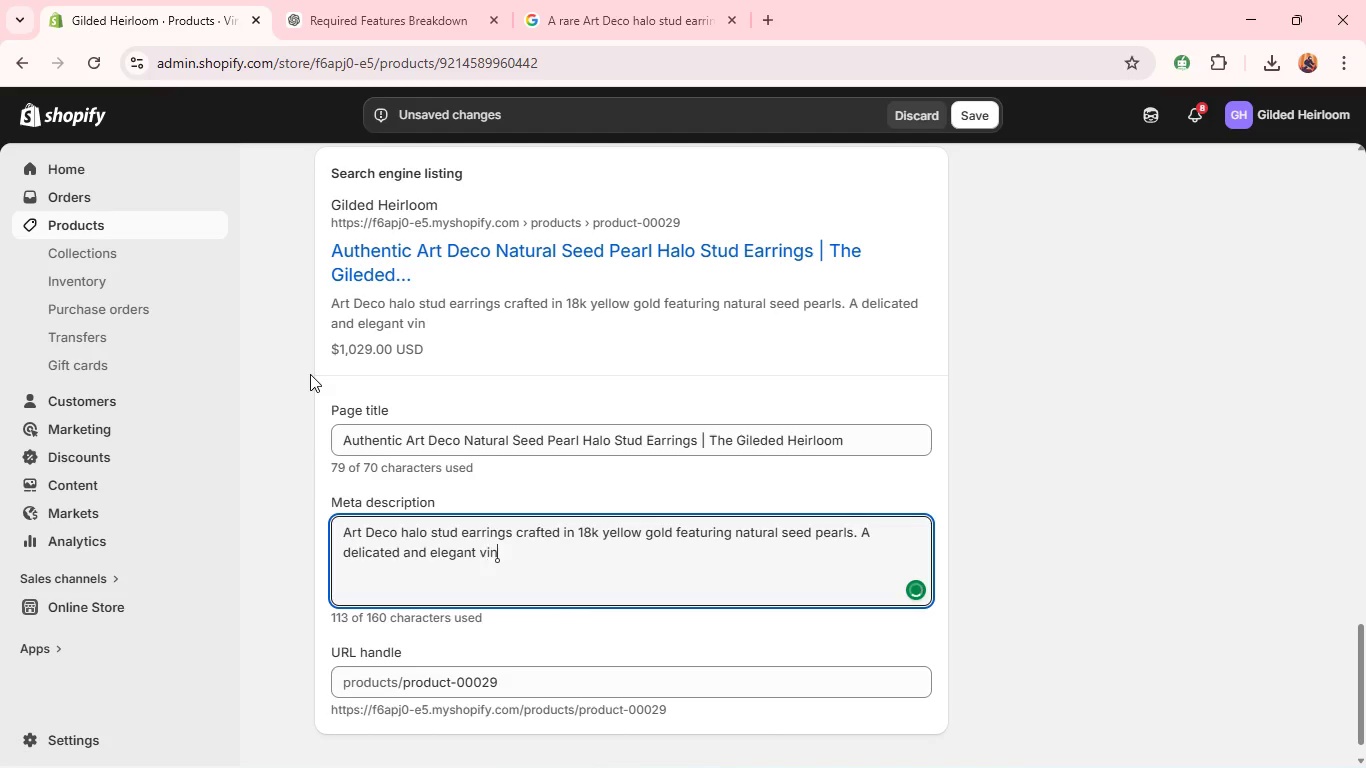 
type(ir.)
 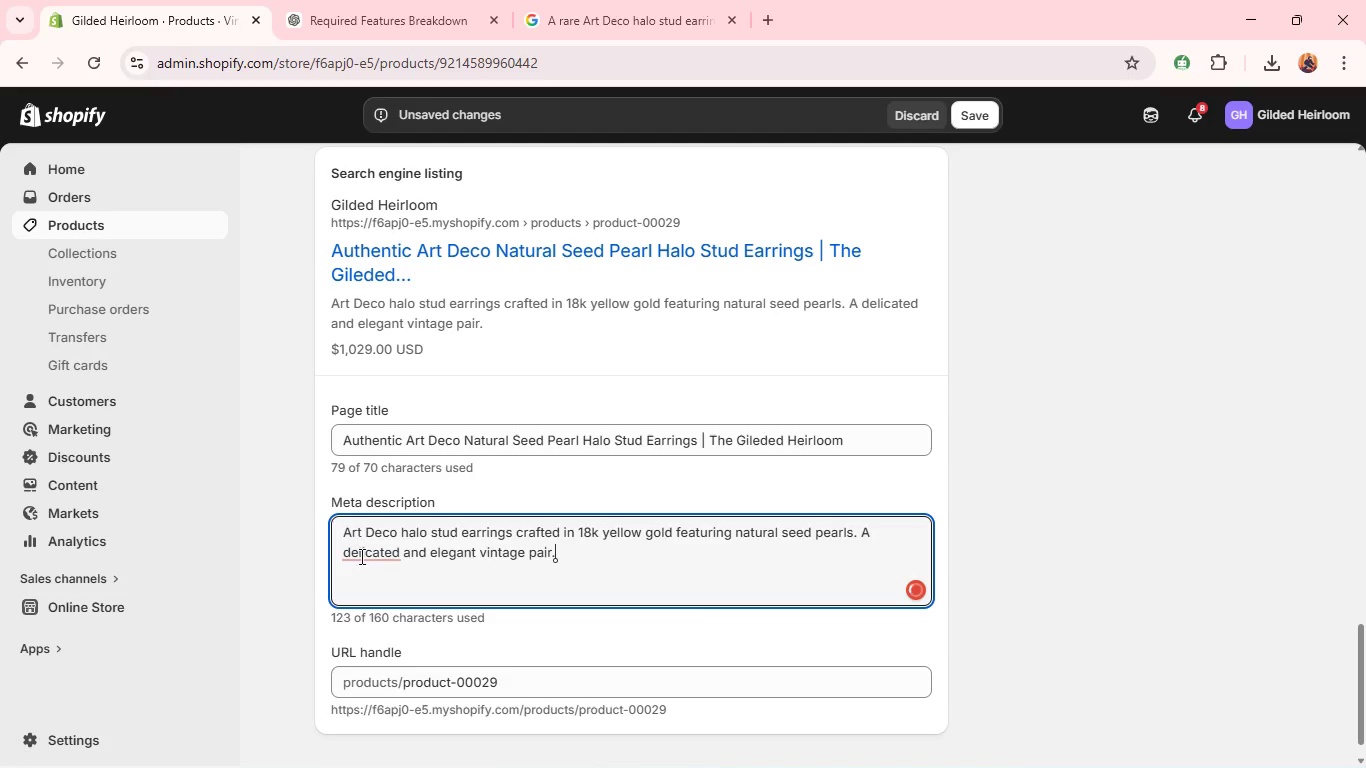 
left_click([379, 567])
 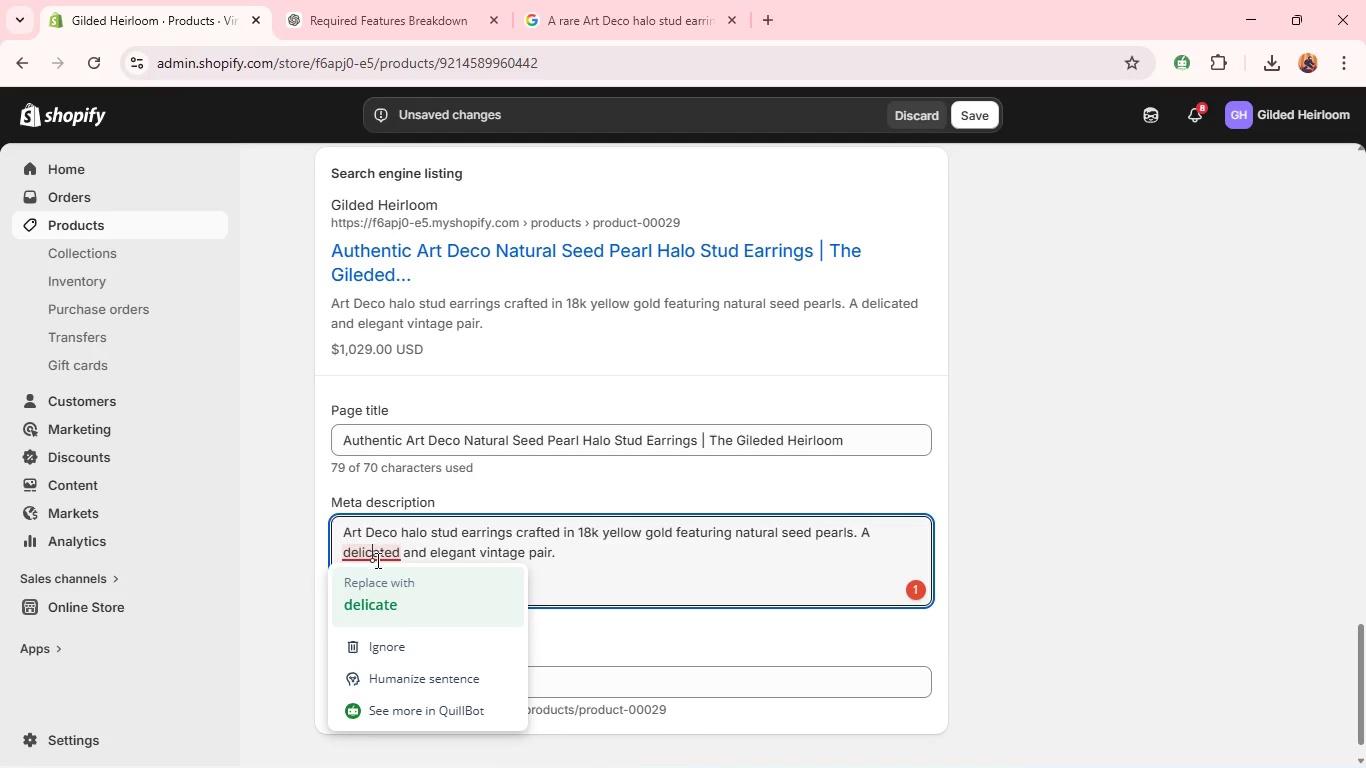 
left_click([382, 622])
 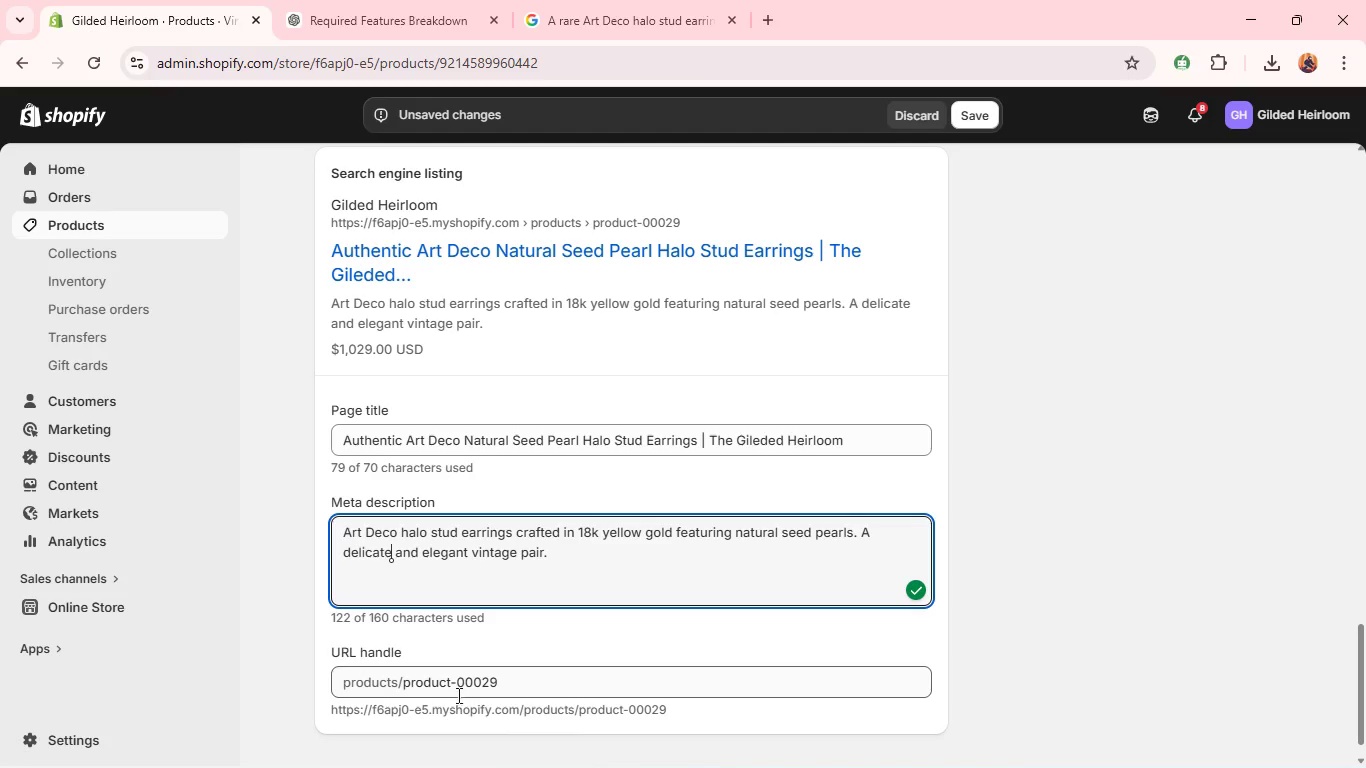 
double_click([459, 692])
 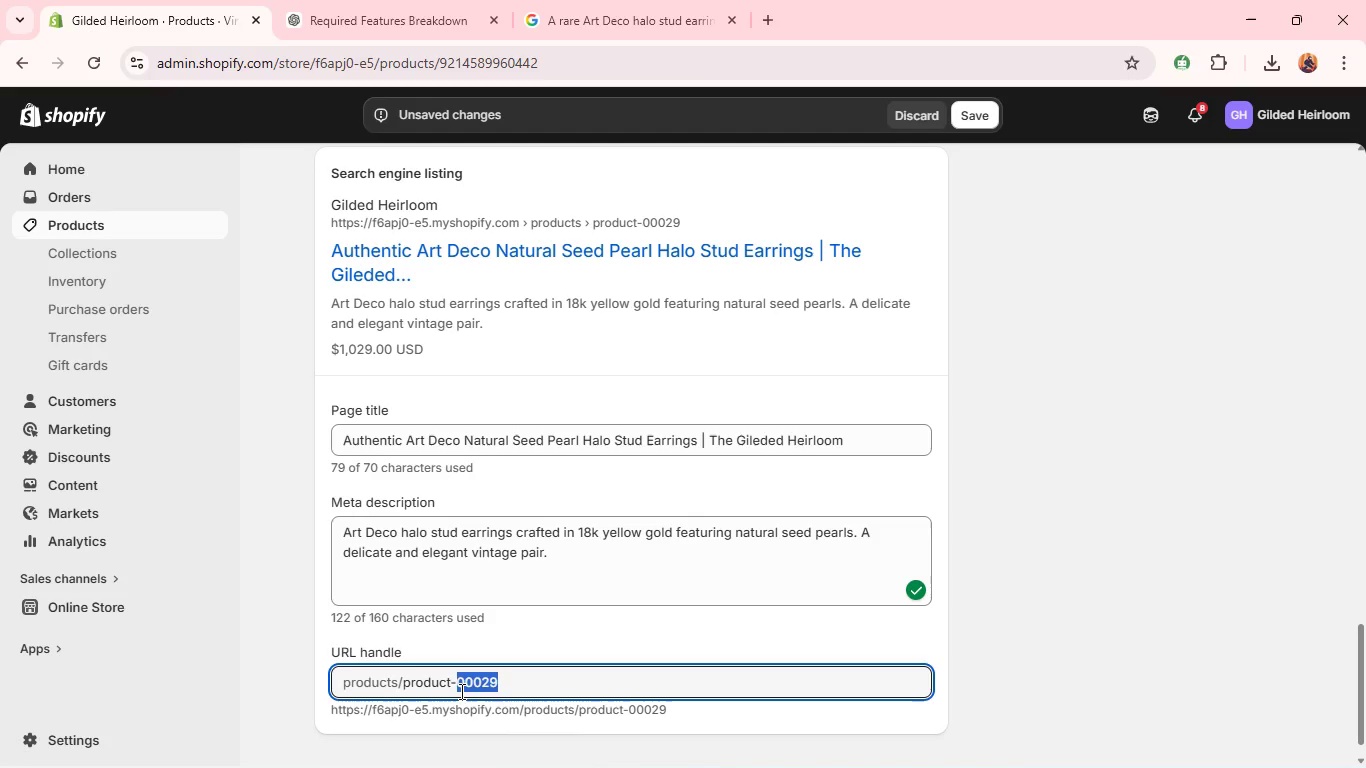 
triple_click([460, 691])
 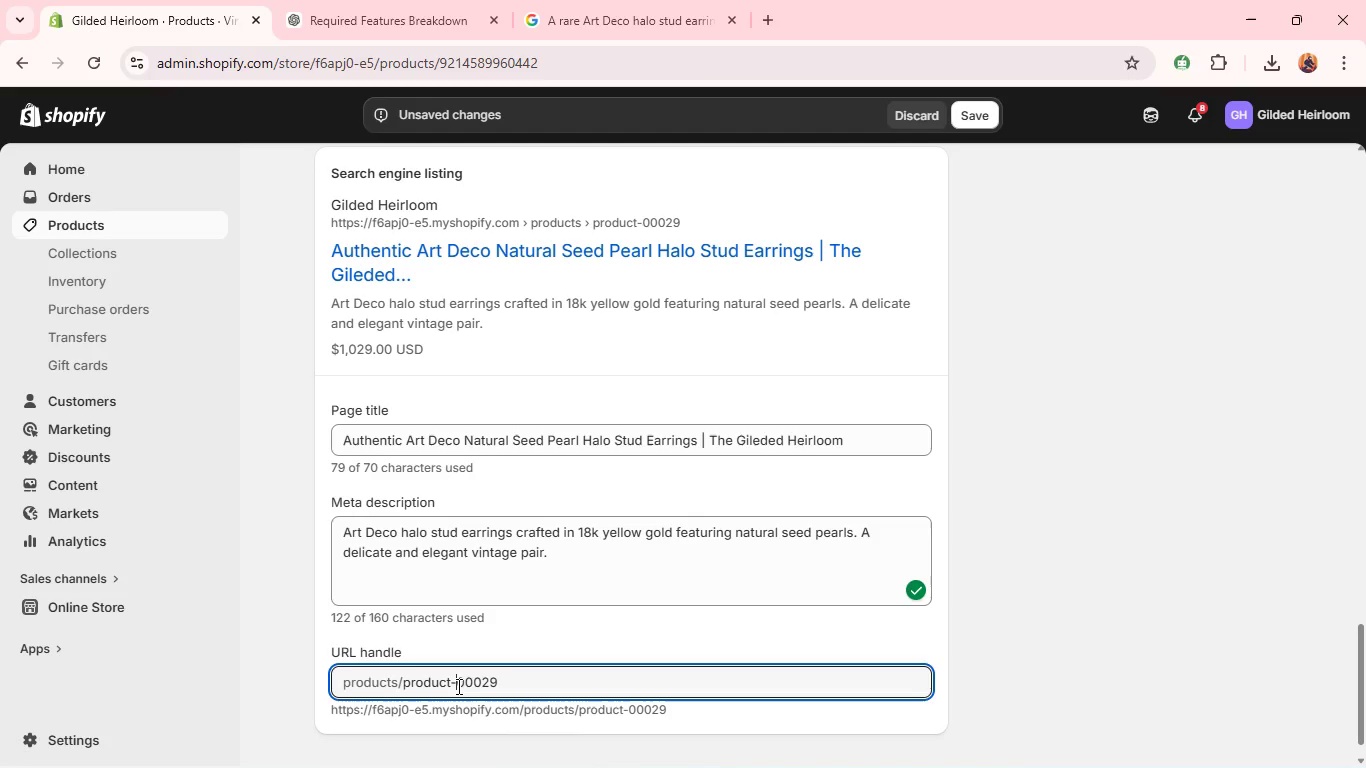 
key(Control+A)
 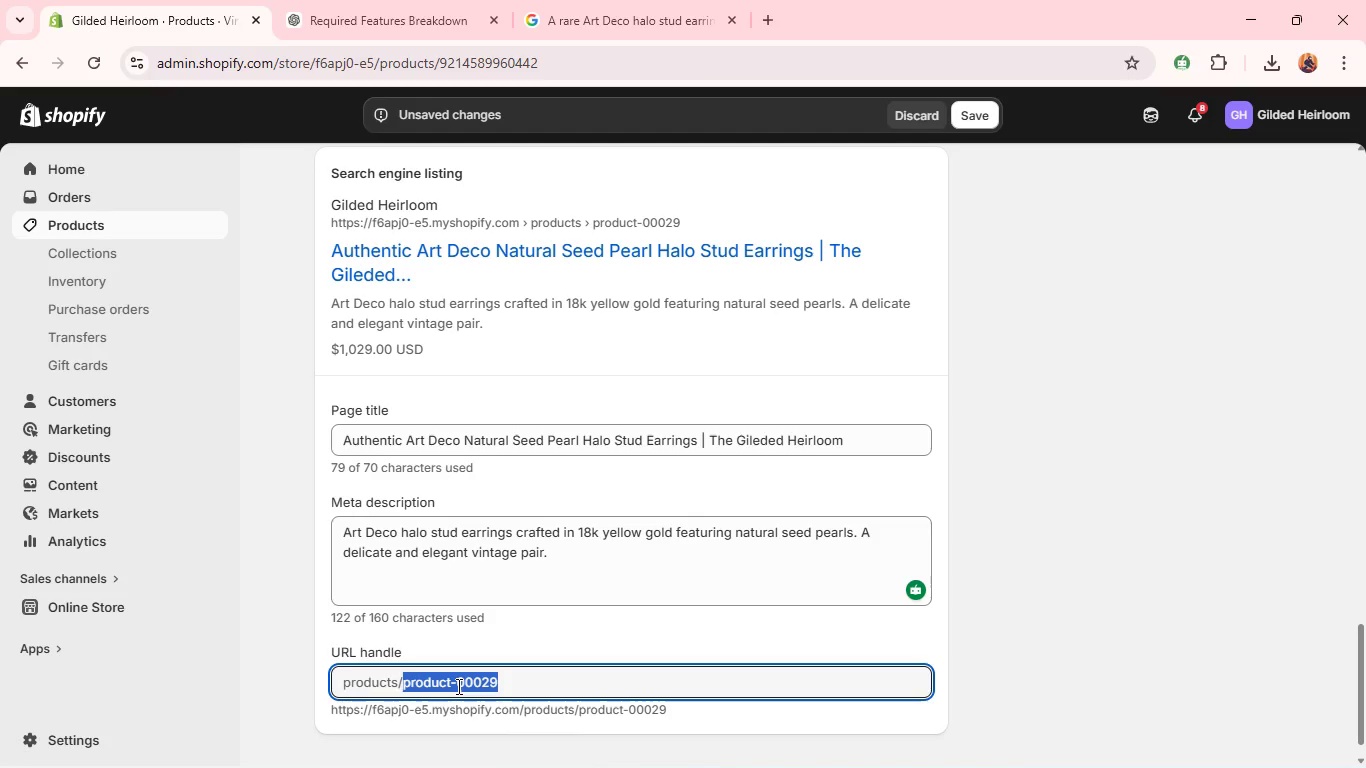 
key(Backspace)
 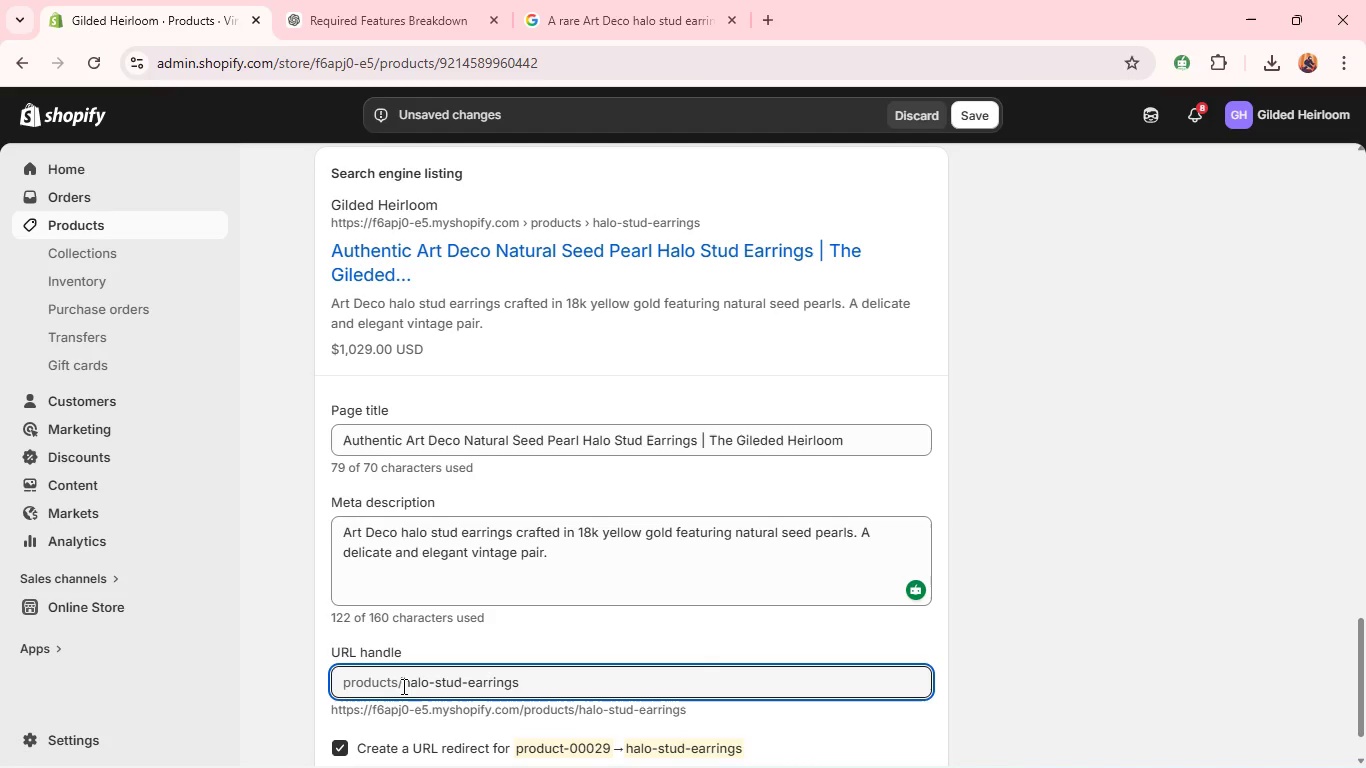 
left_click([404, 683])
 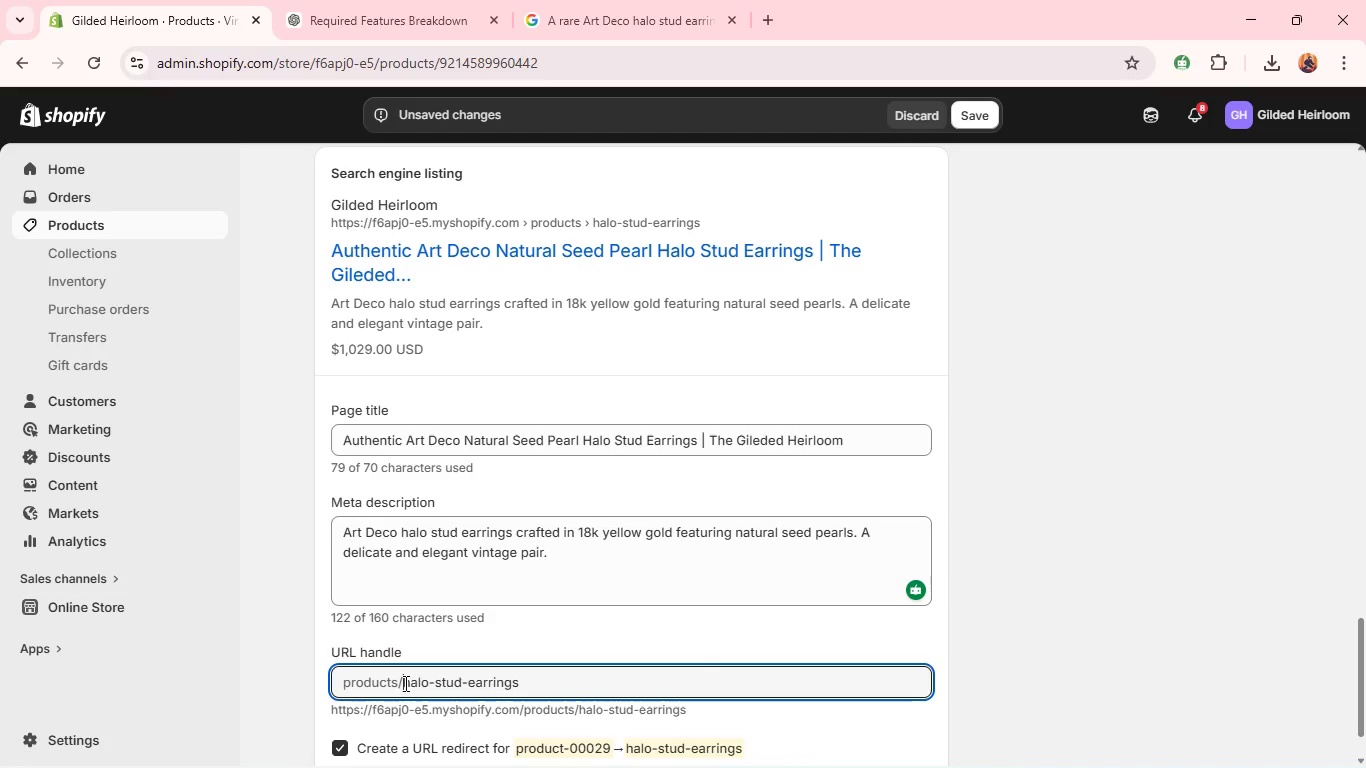 
type(art-deco-pearl-)
 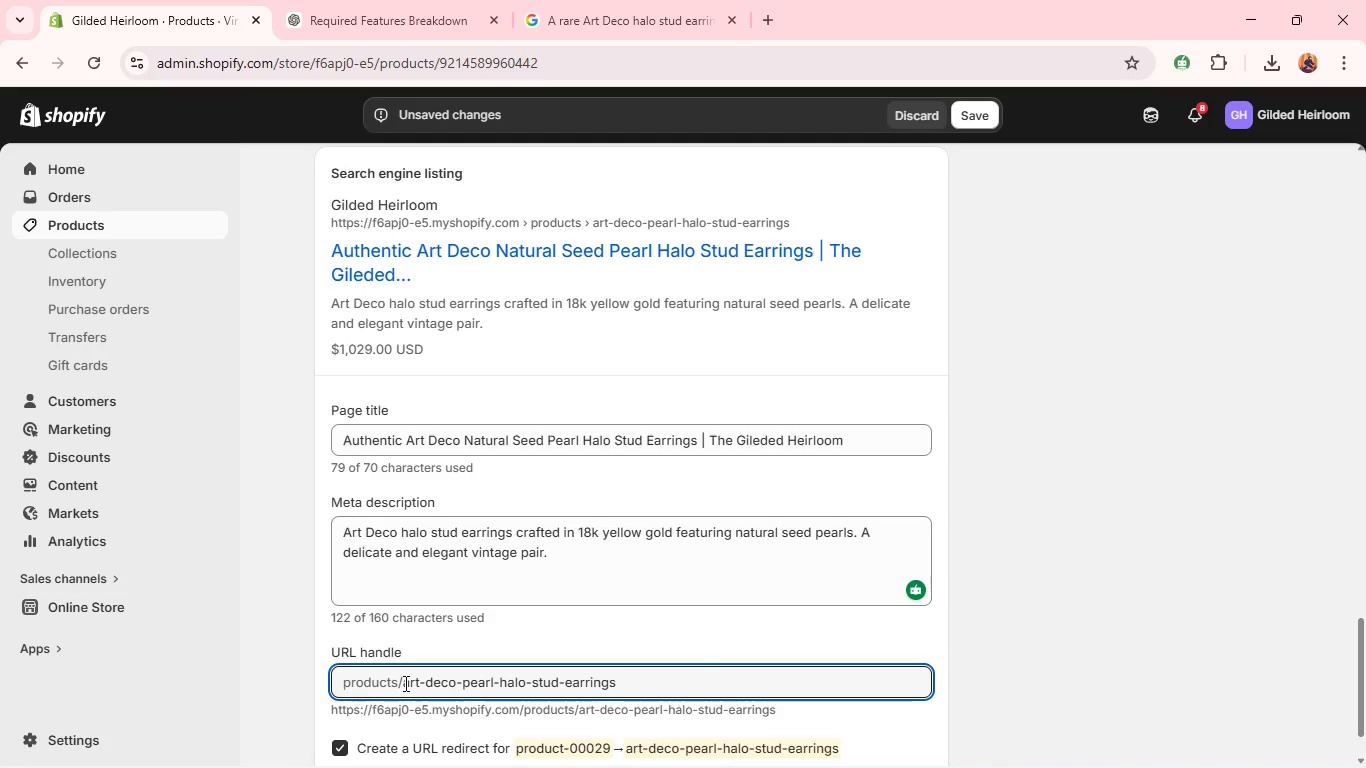 
wait(12.02)
 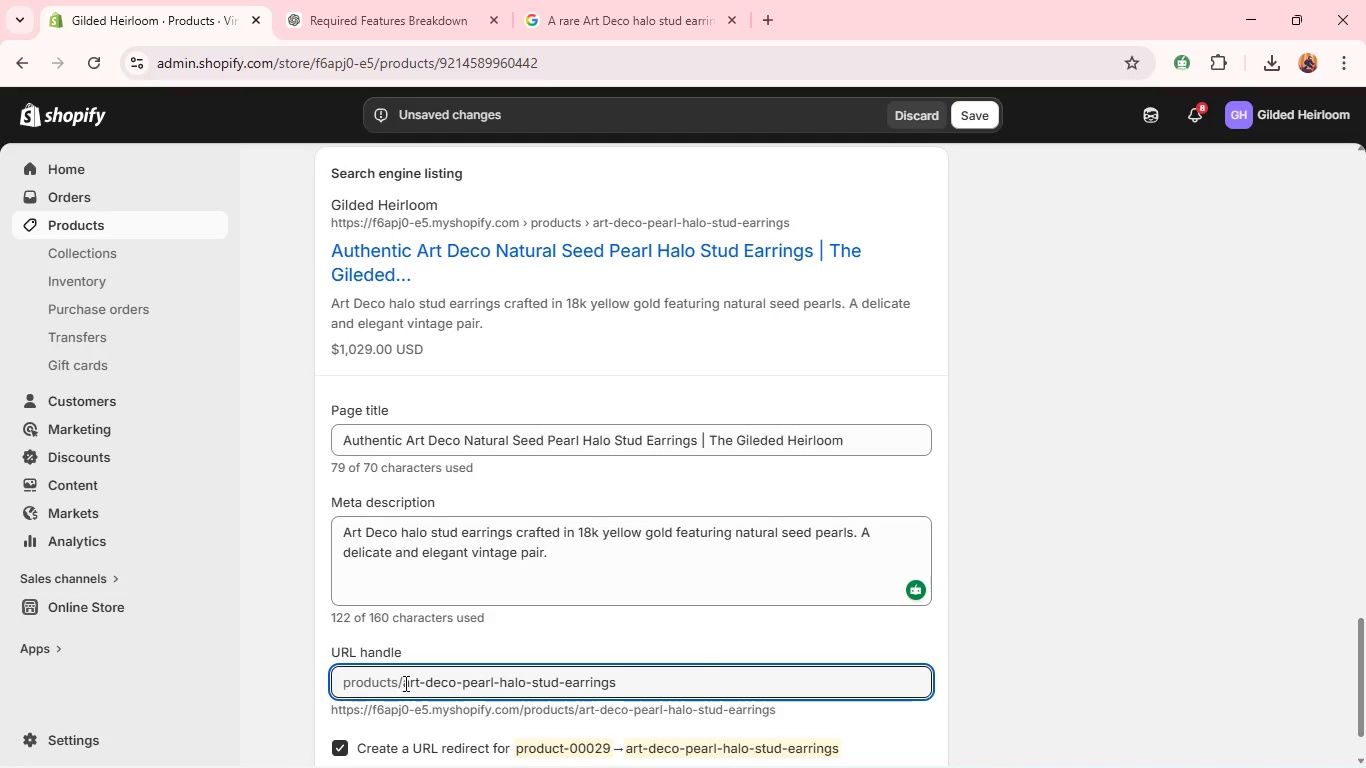 
scroll: coordinate [947, 431], scroll_direction: up, amount: 17.0
 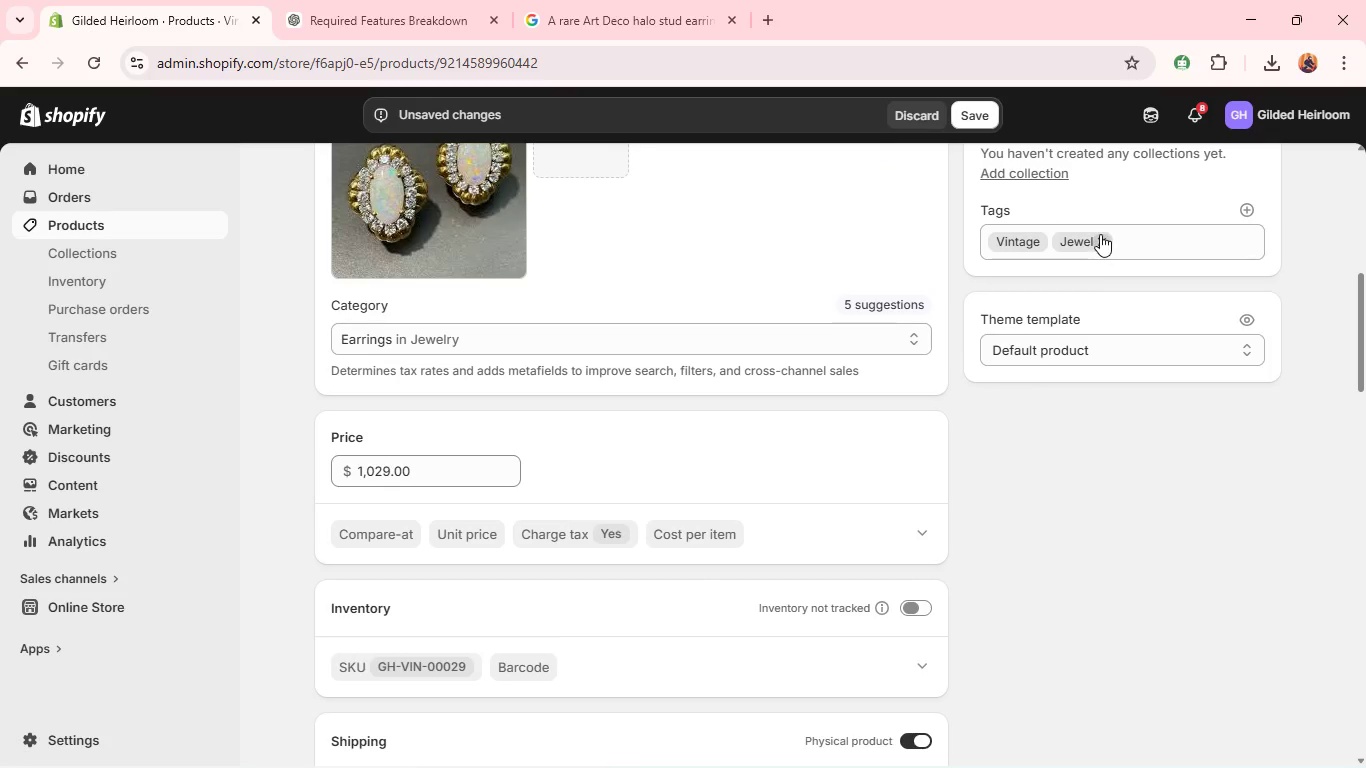 
left_click([1104, 237])
 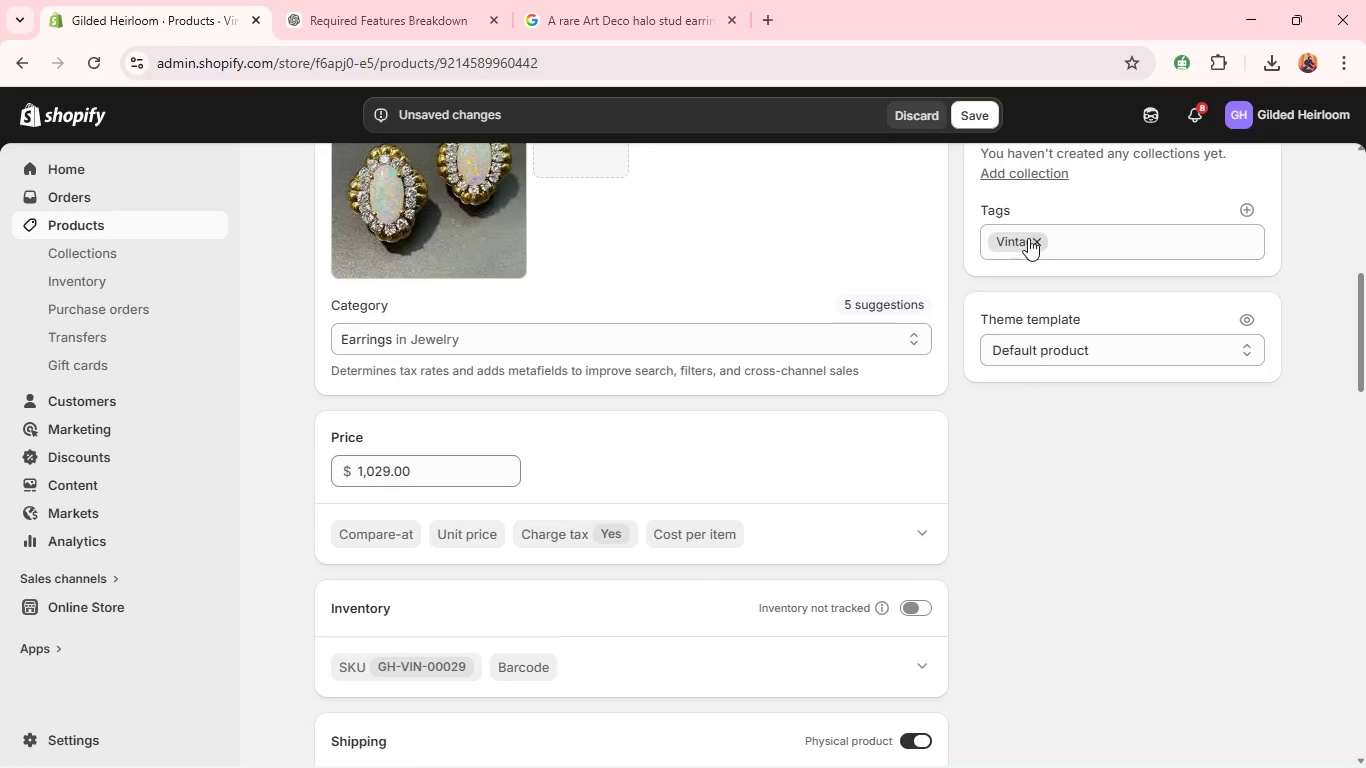 
scroll: coordinate [1029, 238], scroll_direction: up, amount: 2.0
 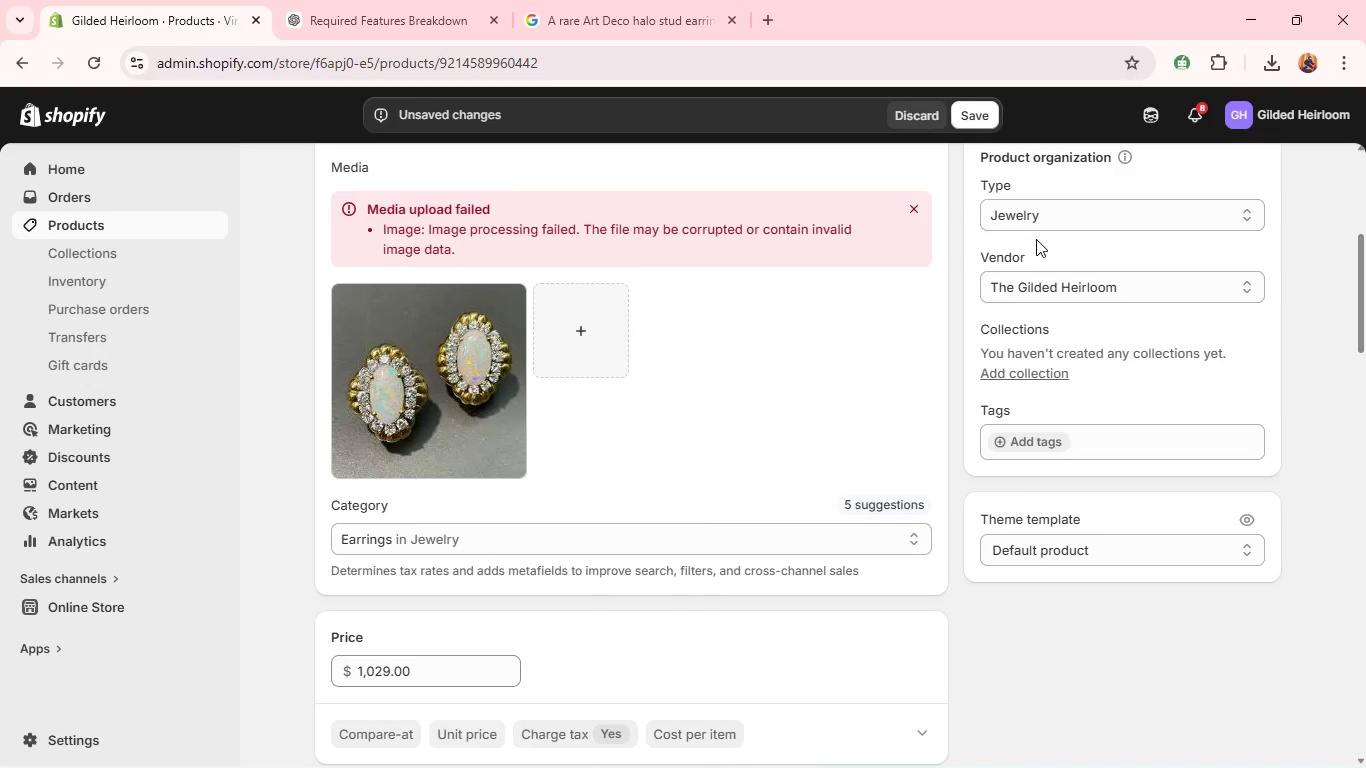 
left_click([1029, 238])
 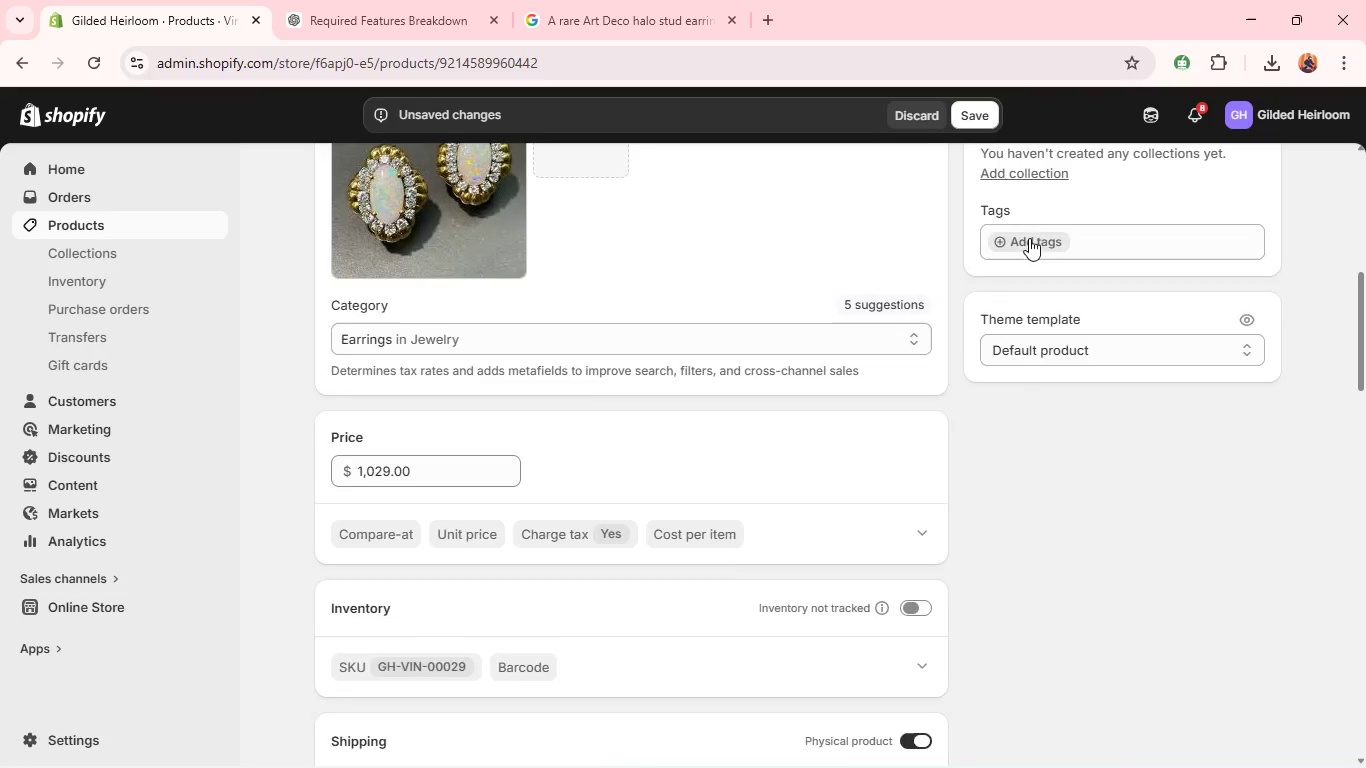 
scroll: coordinate [1095, 248], scroll_direction: up, amount: 1.0
 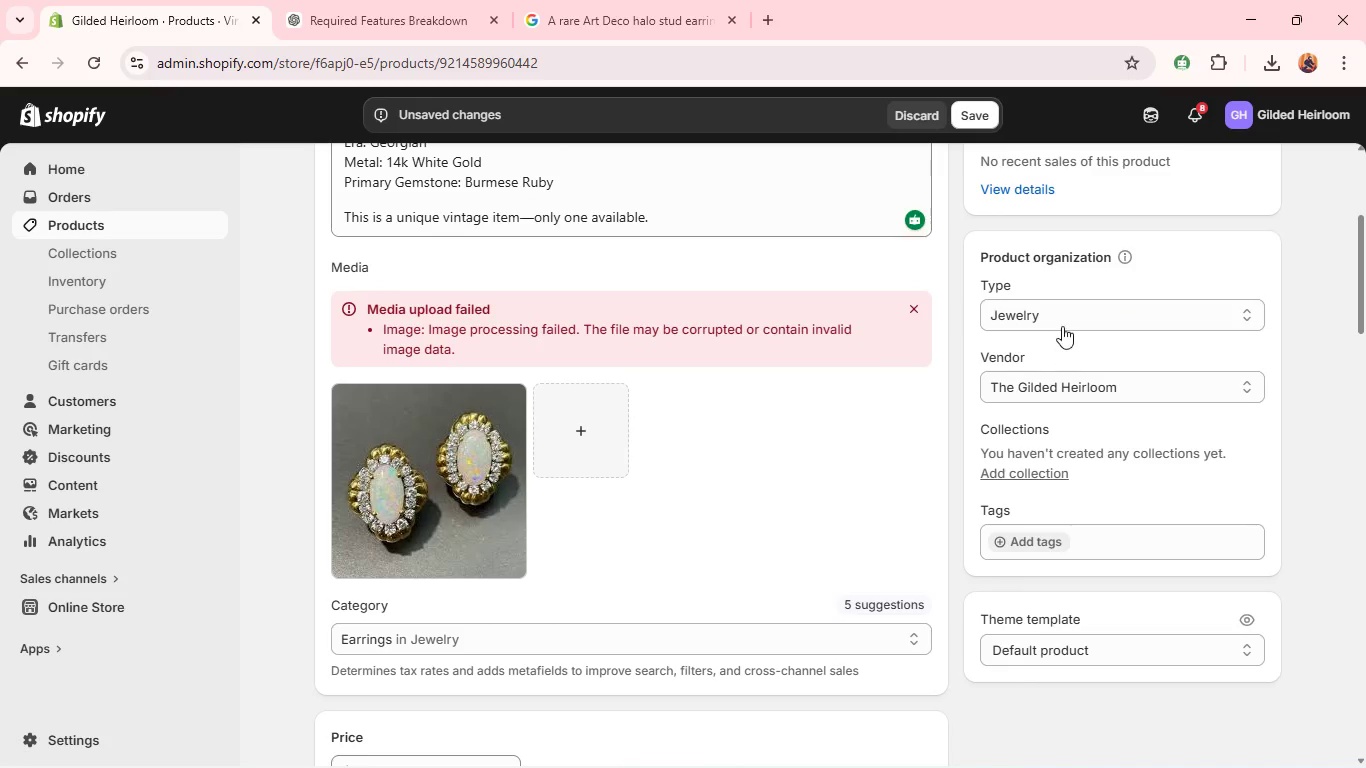 
left_click([1062, 322])
 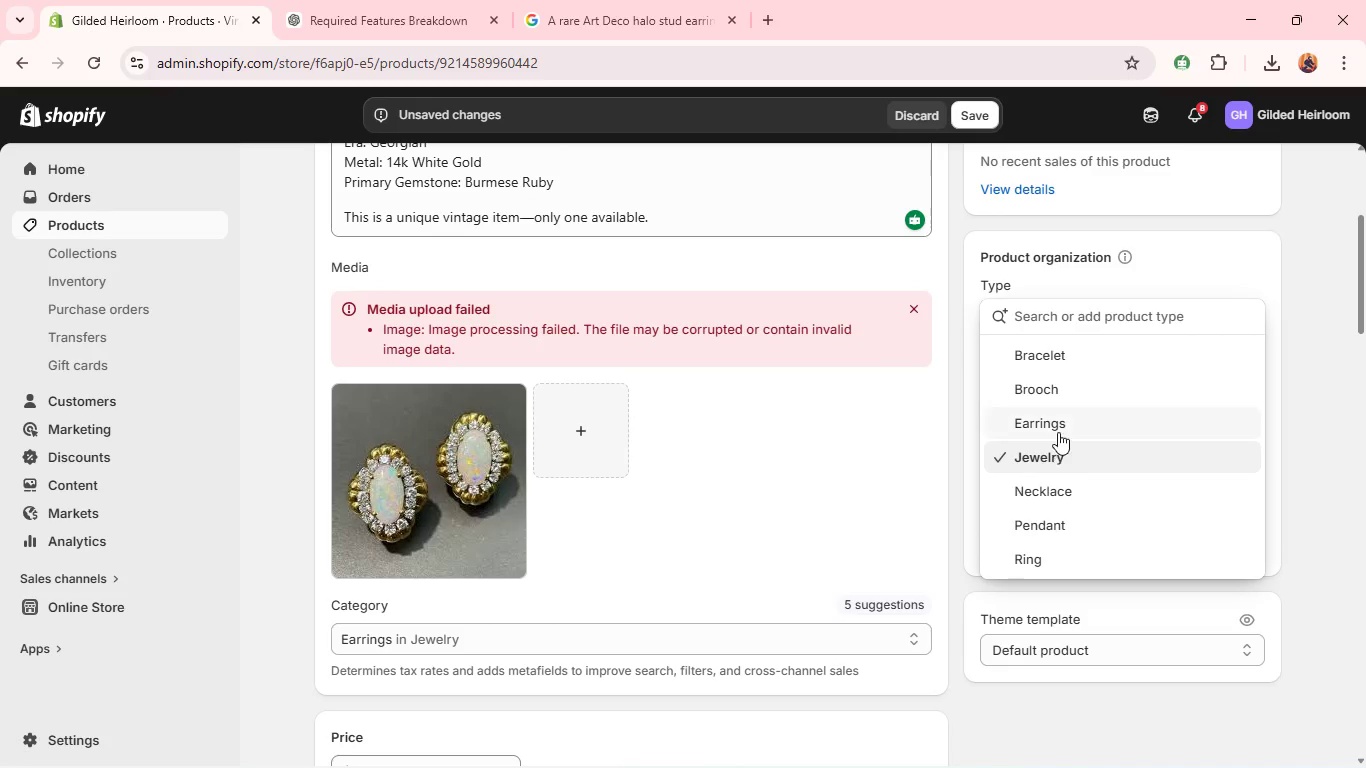 
left_click([1059, 425])
 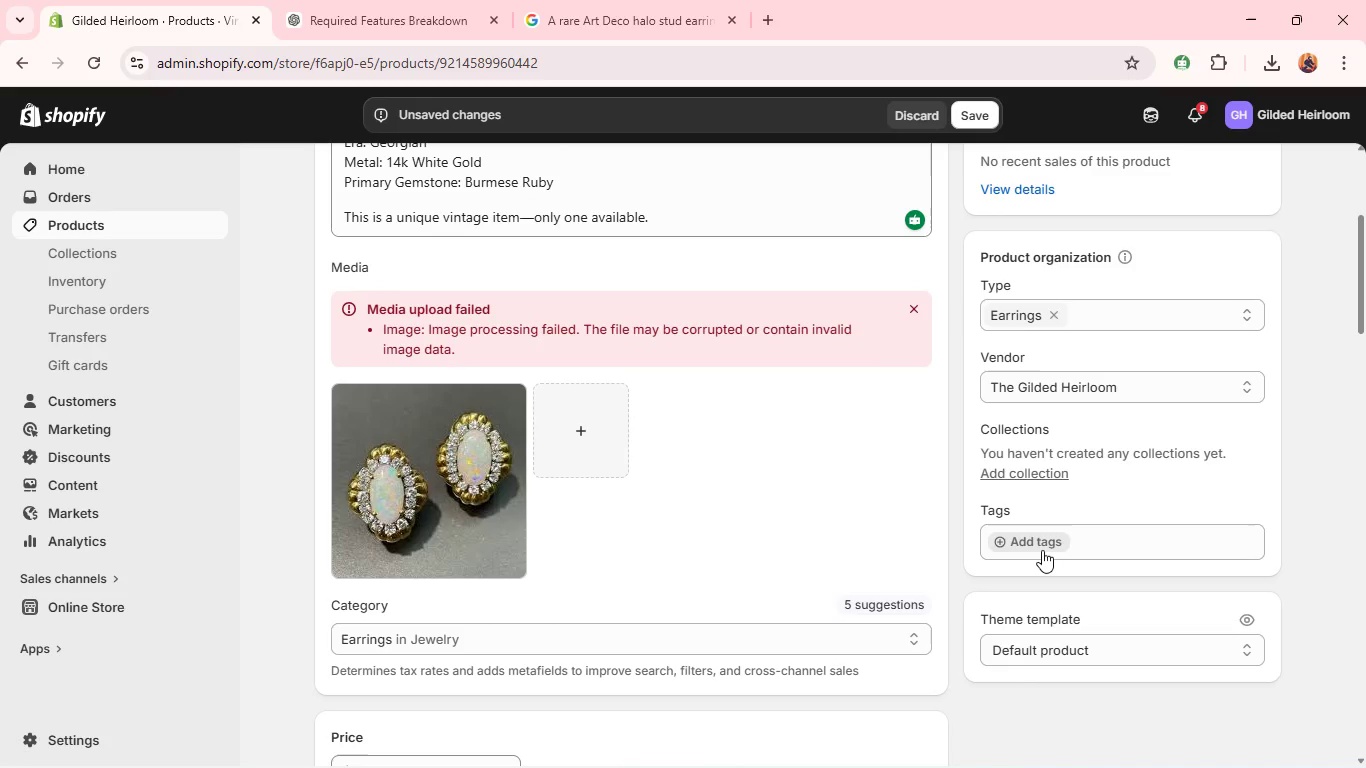 
left_click([1042, 550])
 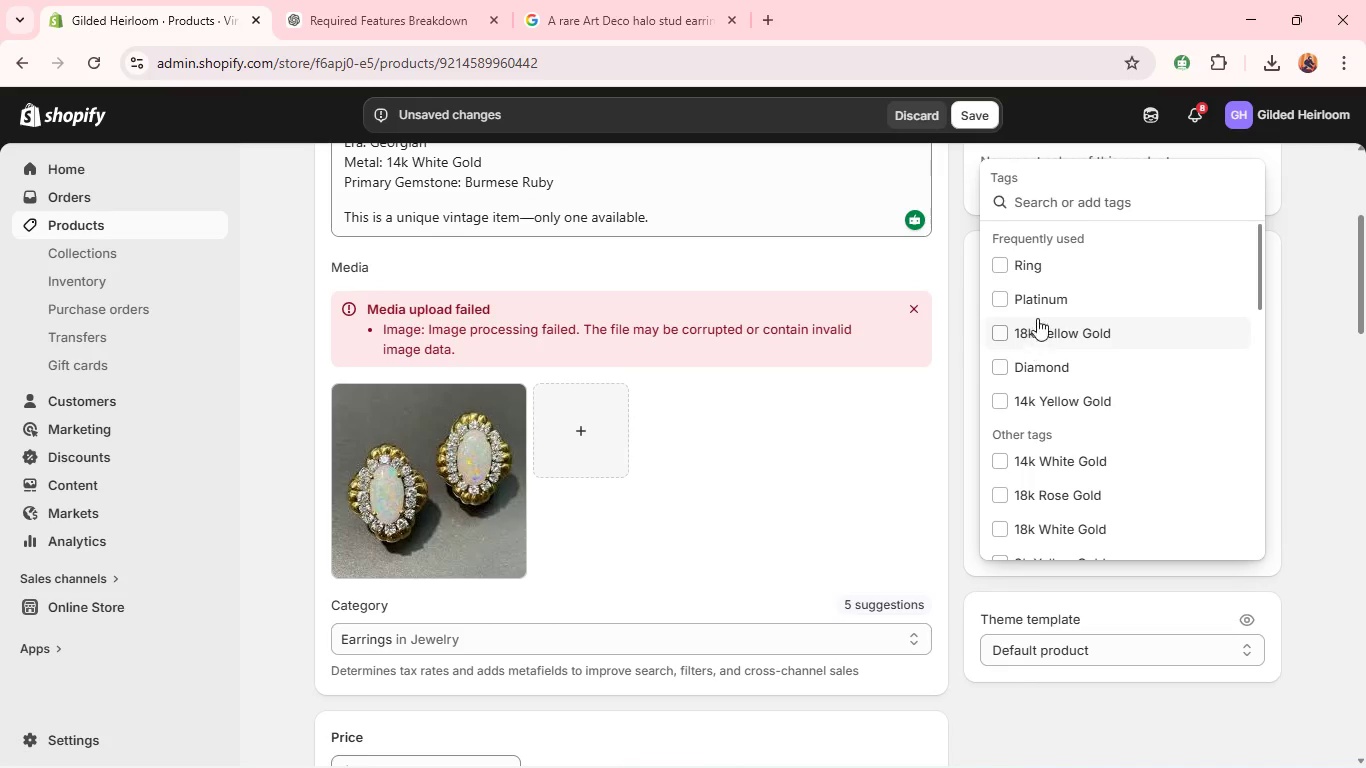 
type(Art D)
 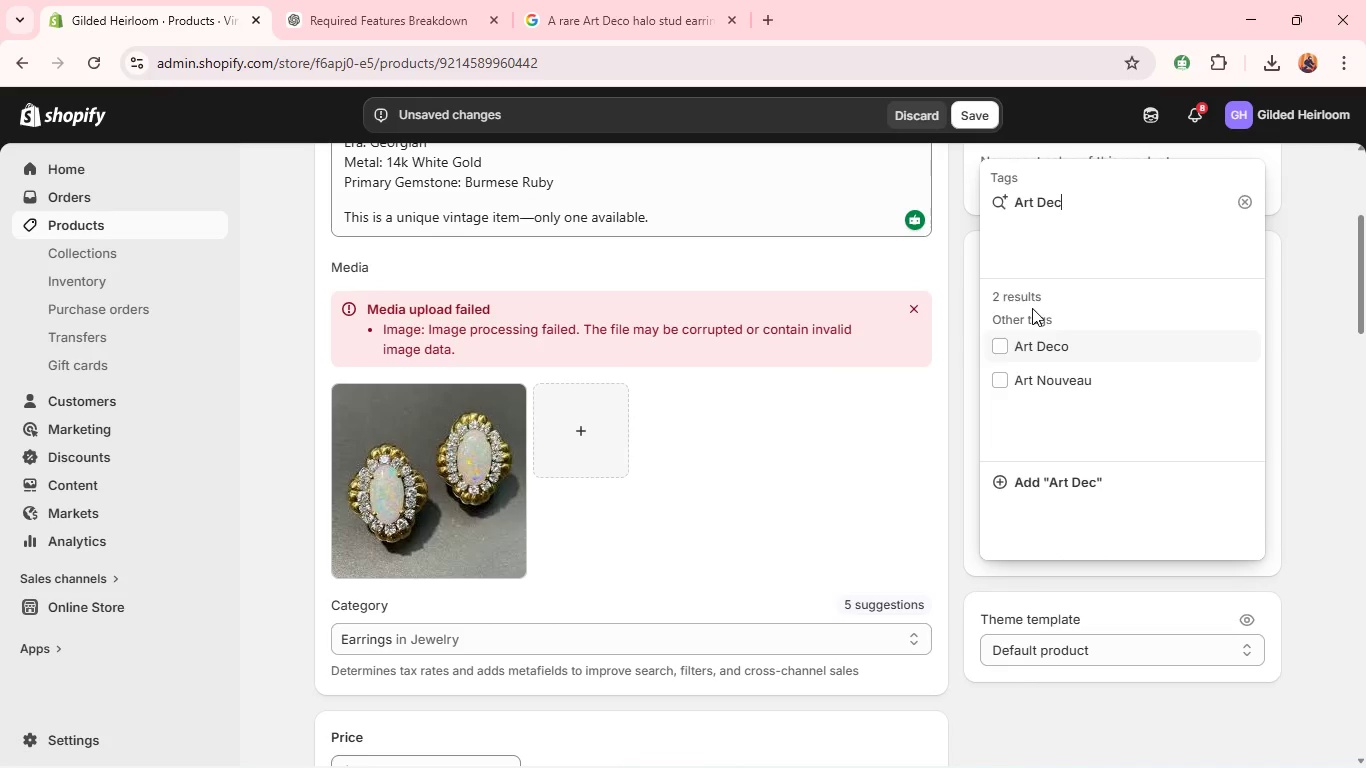 
 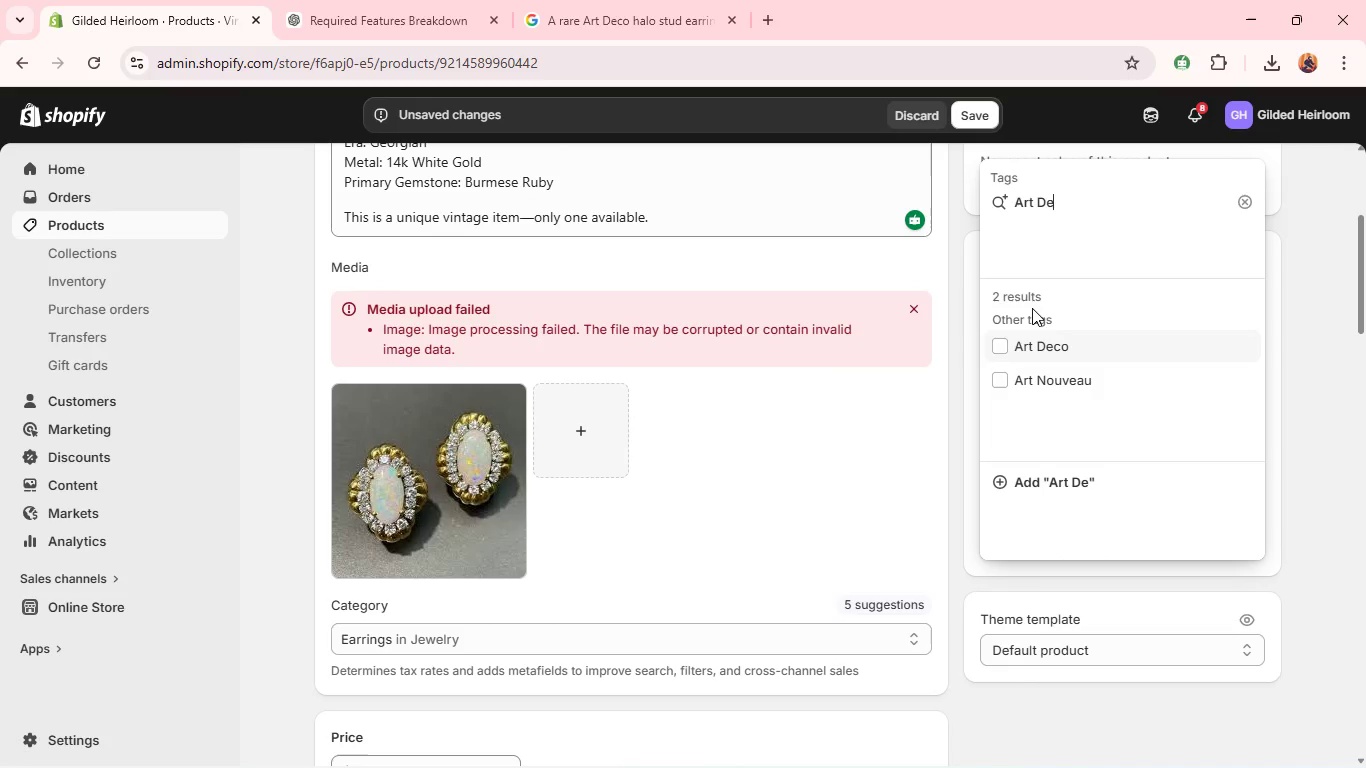 
type(eco)
 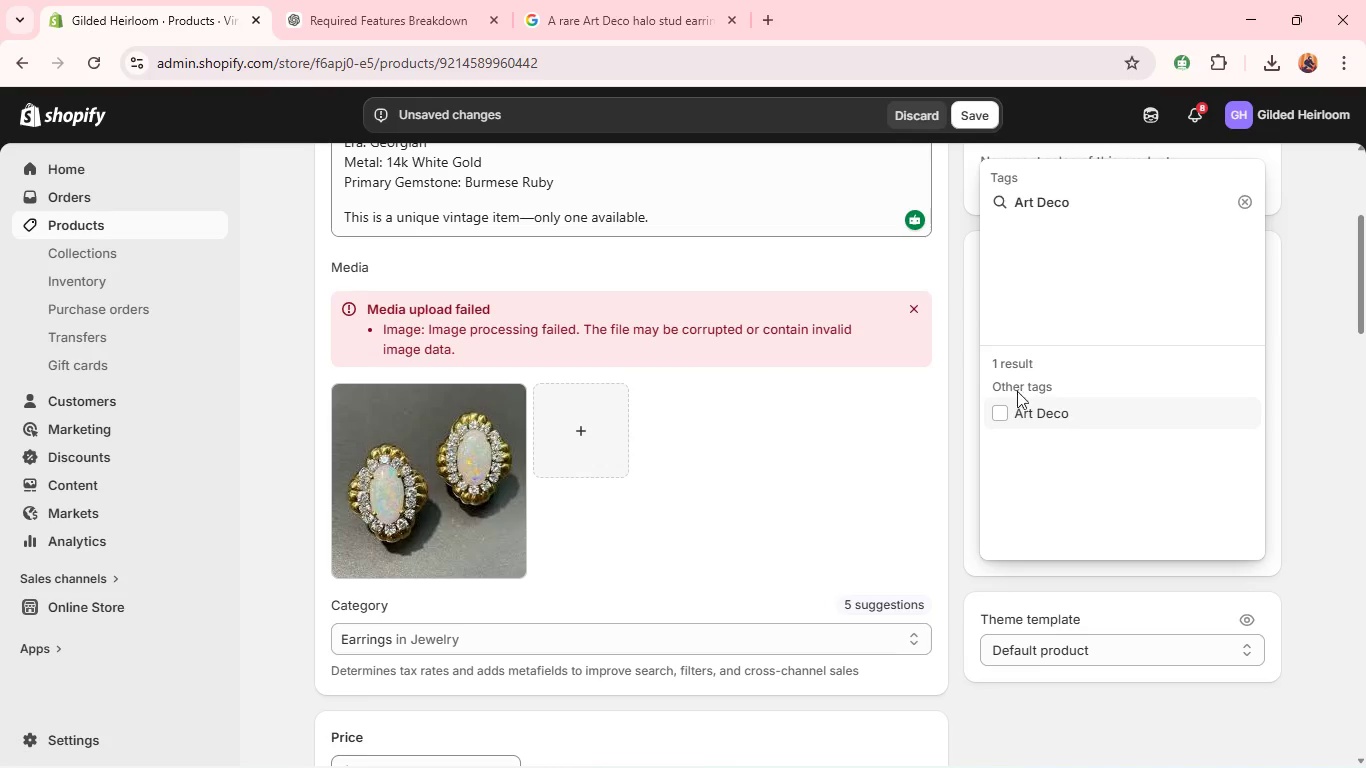 
left_click([1010, 418])
 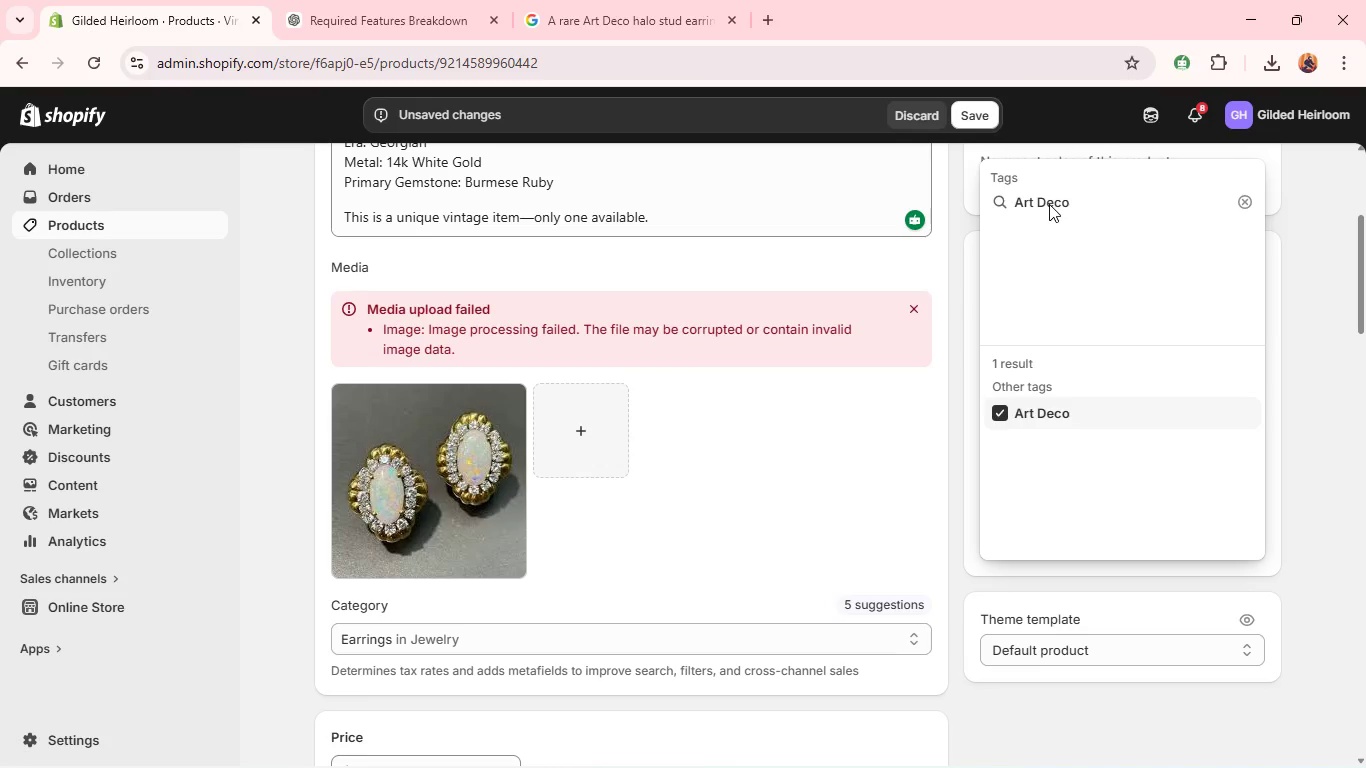 
double_click([1049, 204])
 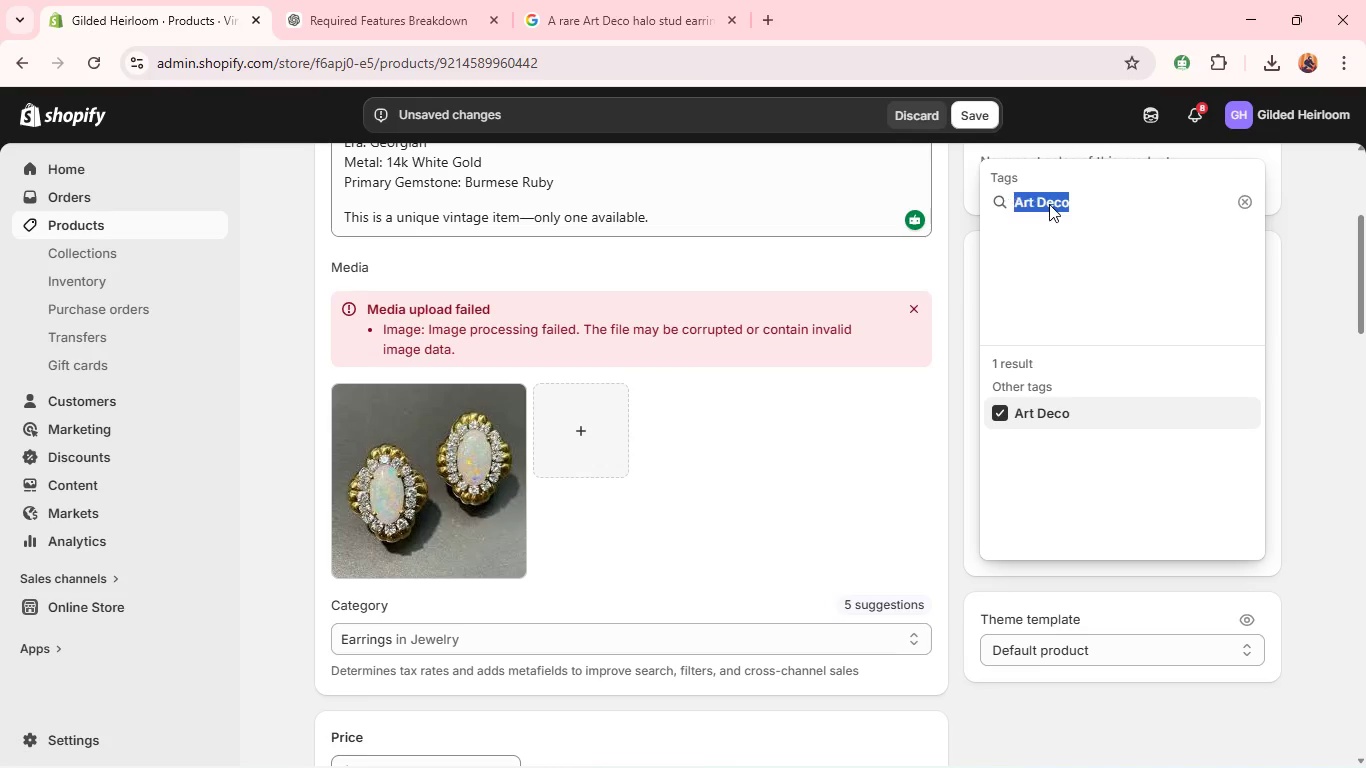 
triple_click([1049, 204])
 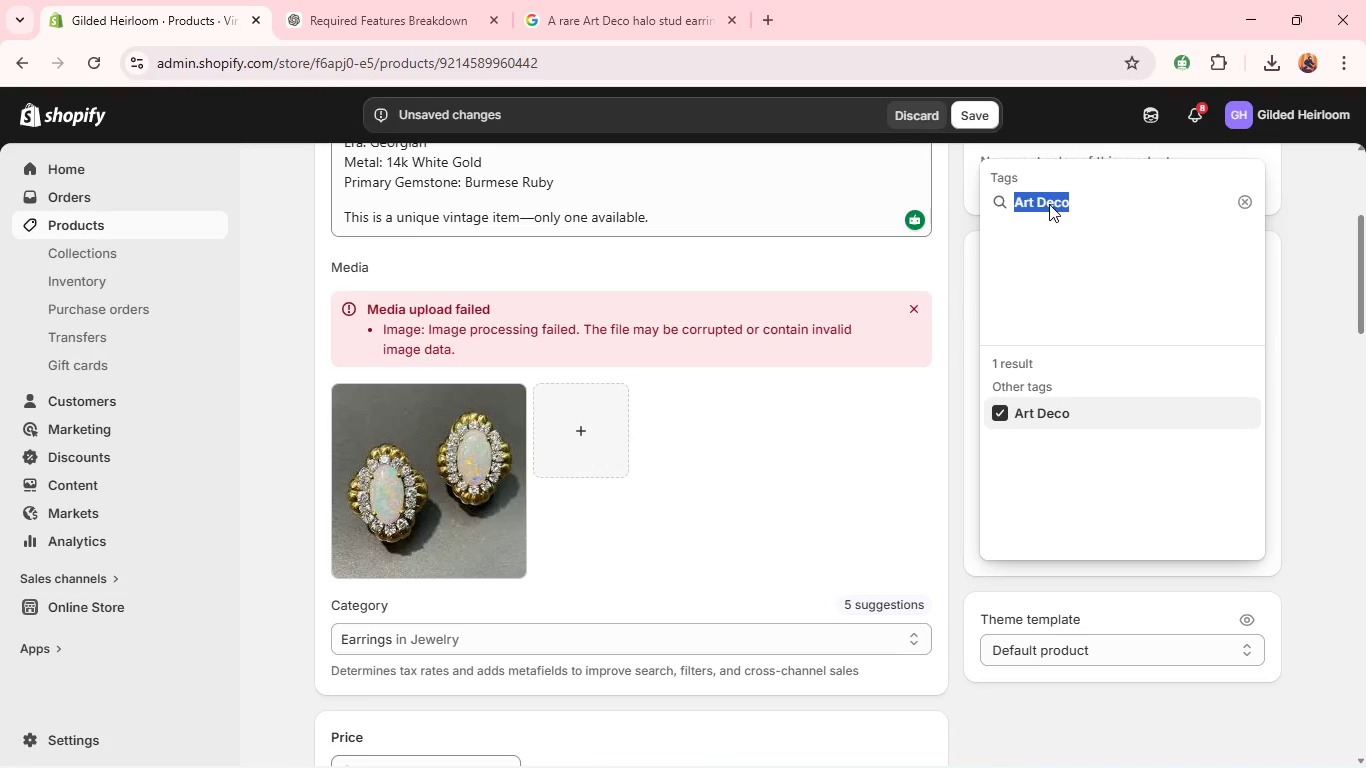 
type(!)
key(Backspace)
type(18k)
 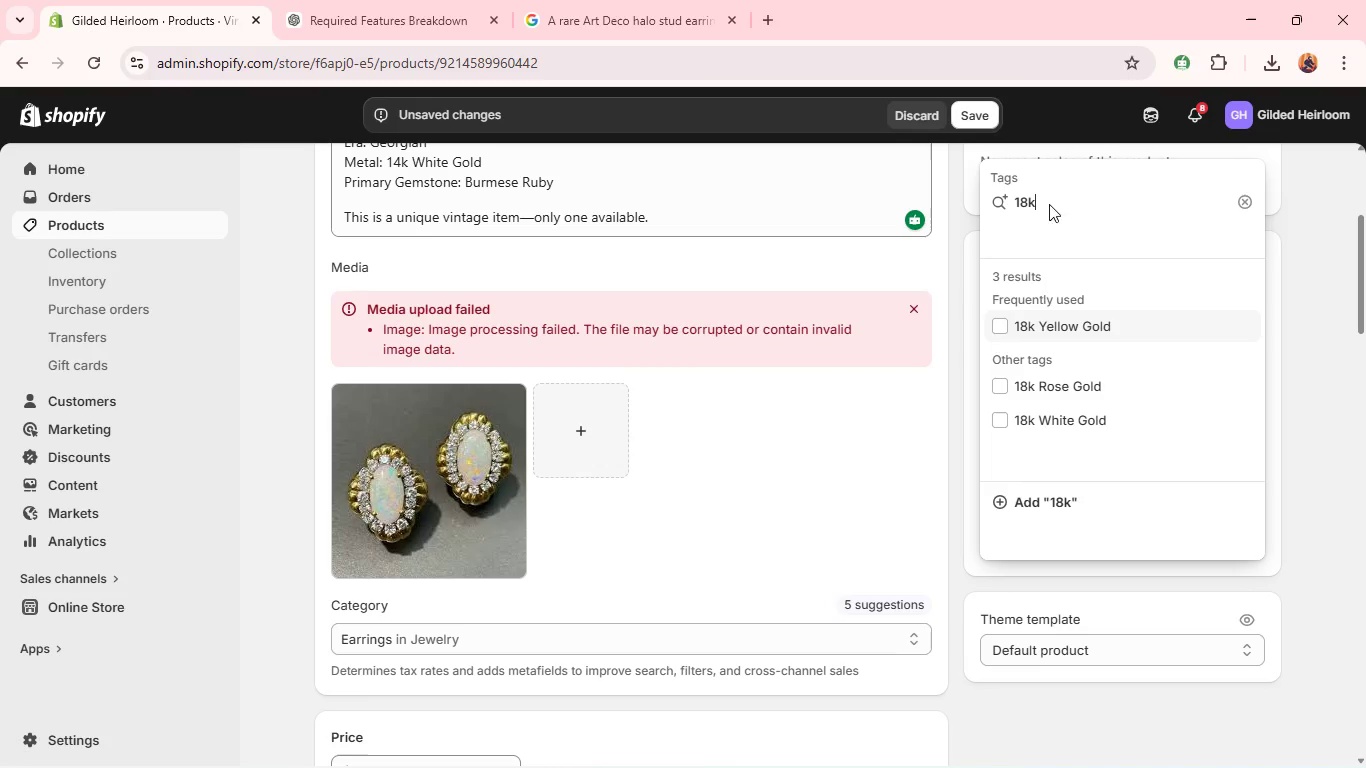 
left_click([1046, 314])
 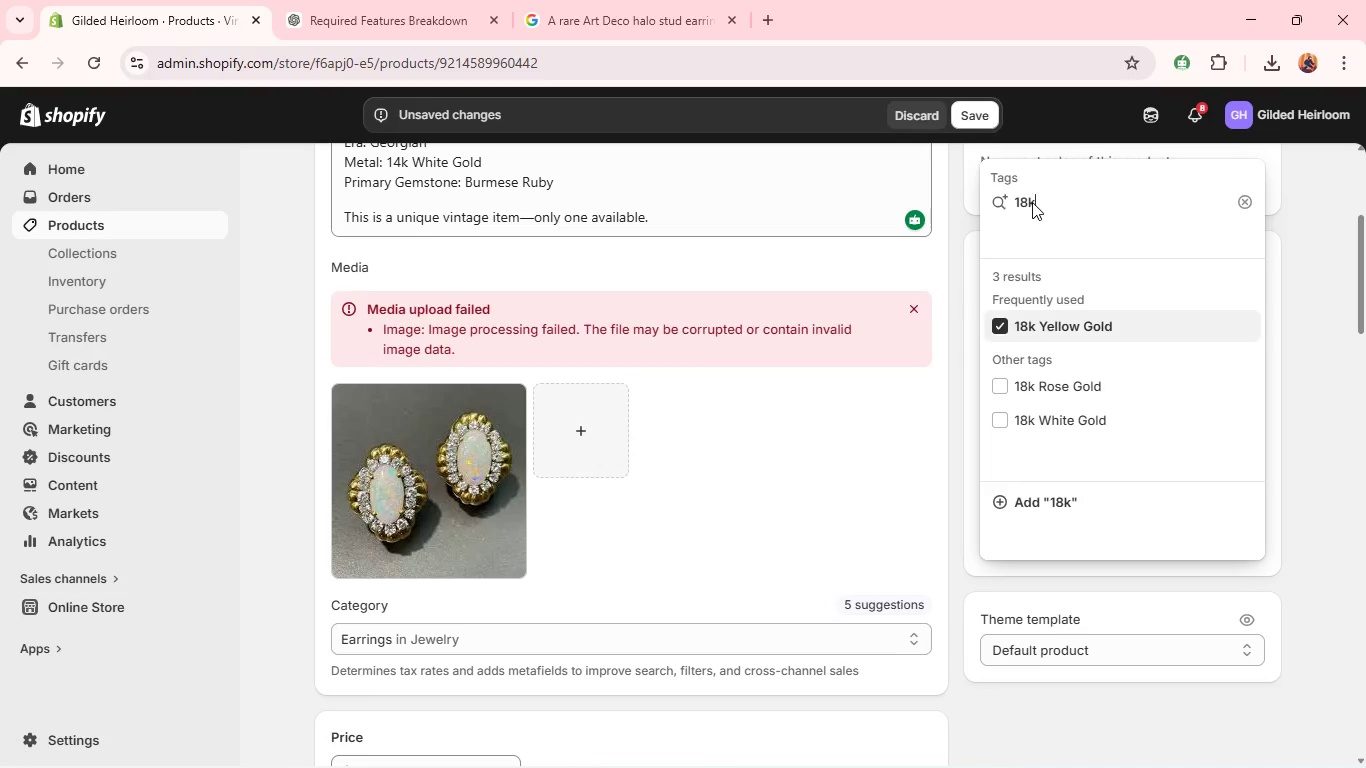 
double_click([1032, 202])
 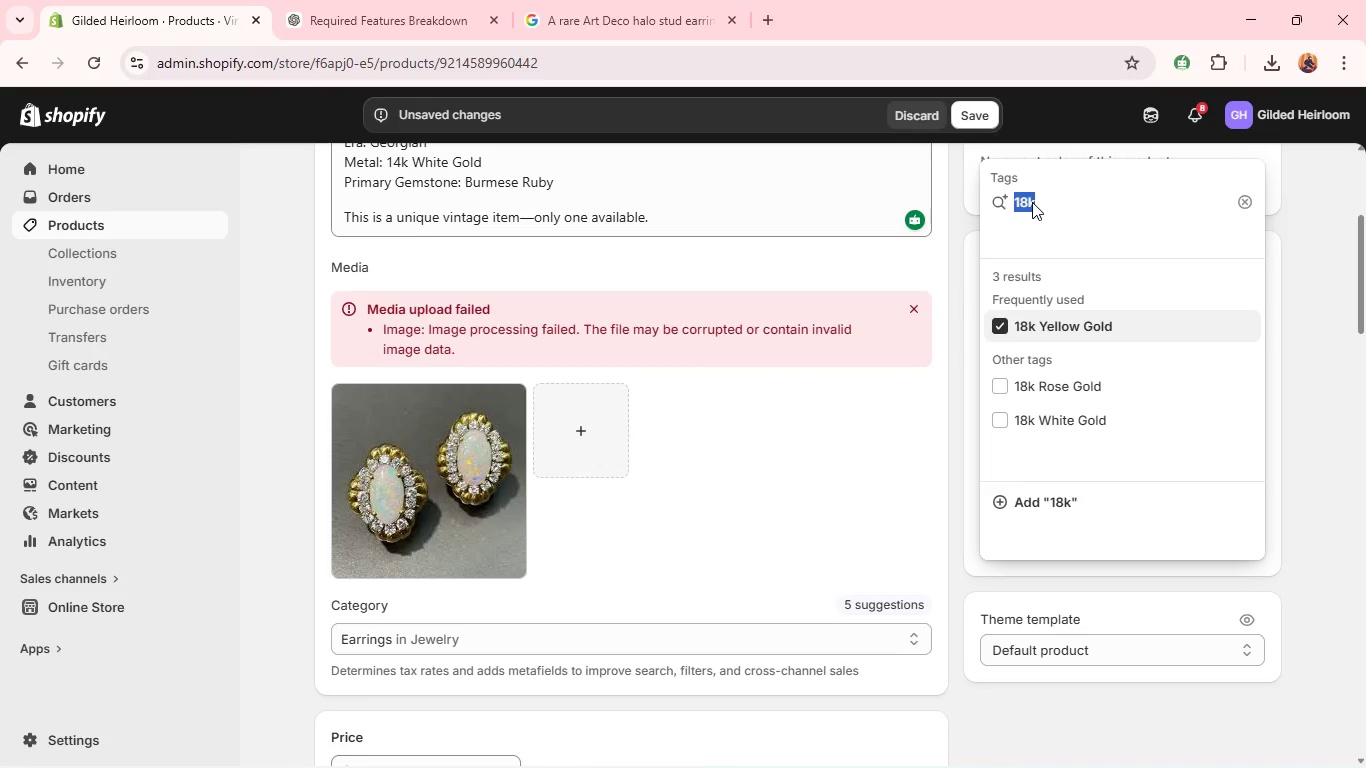 
triple_click([1032, 202])
 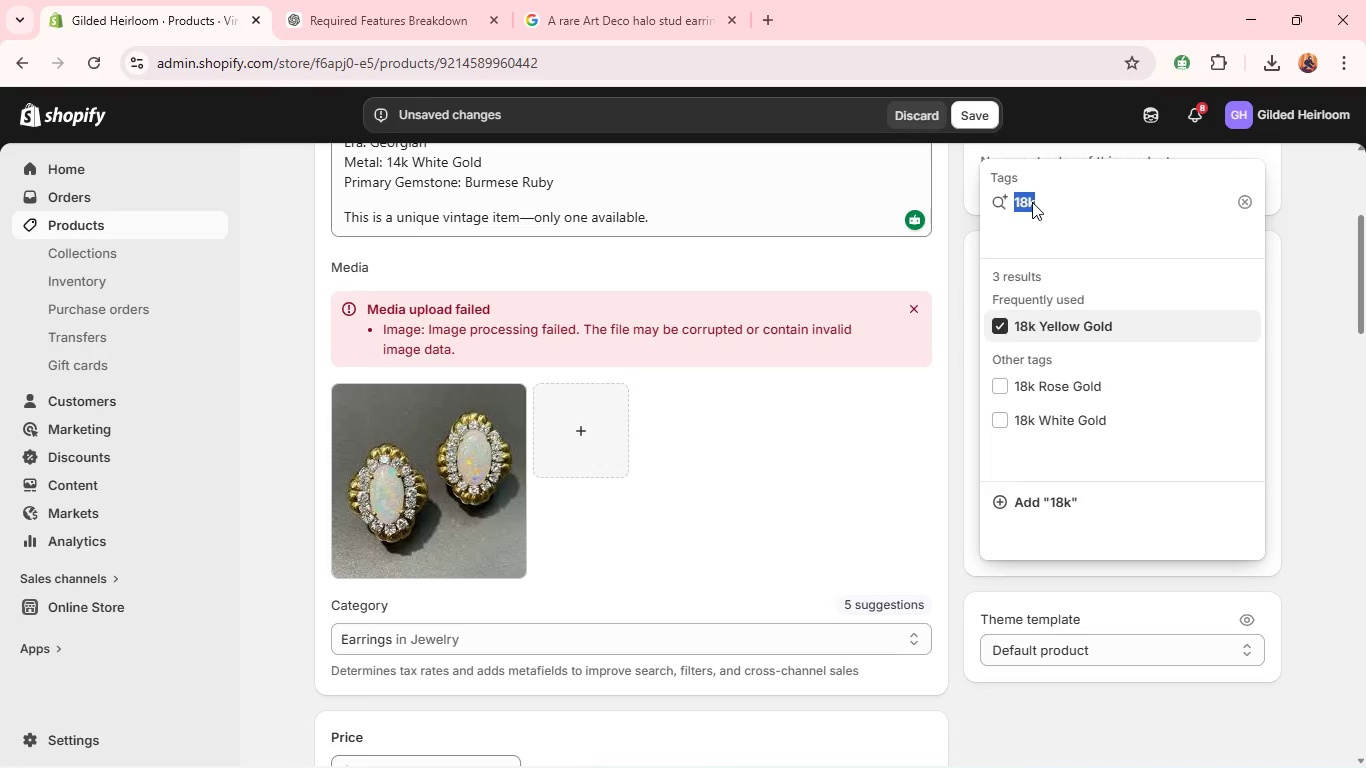 
type(Pea)
 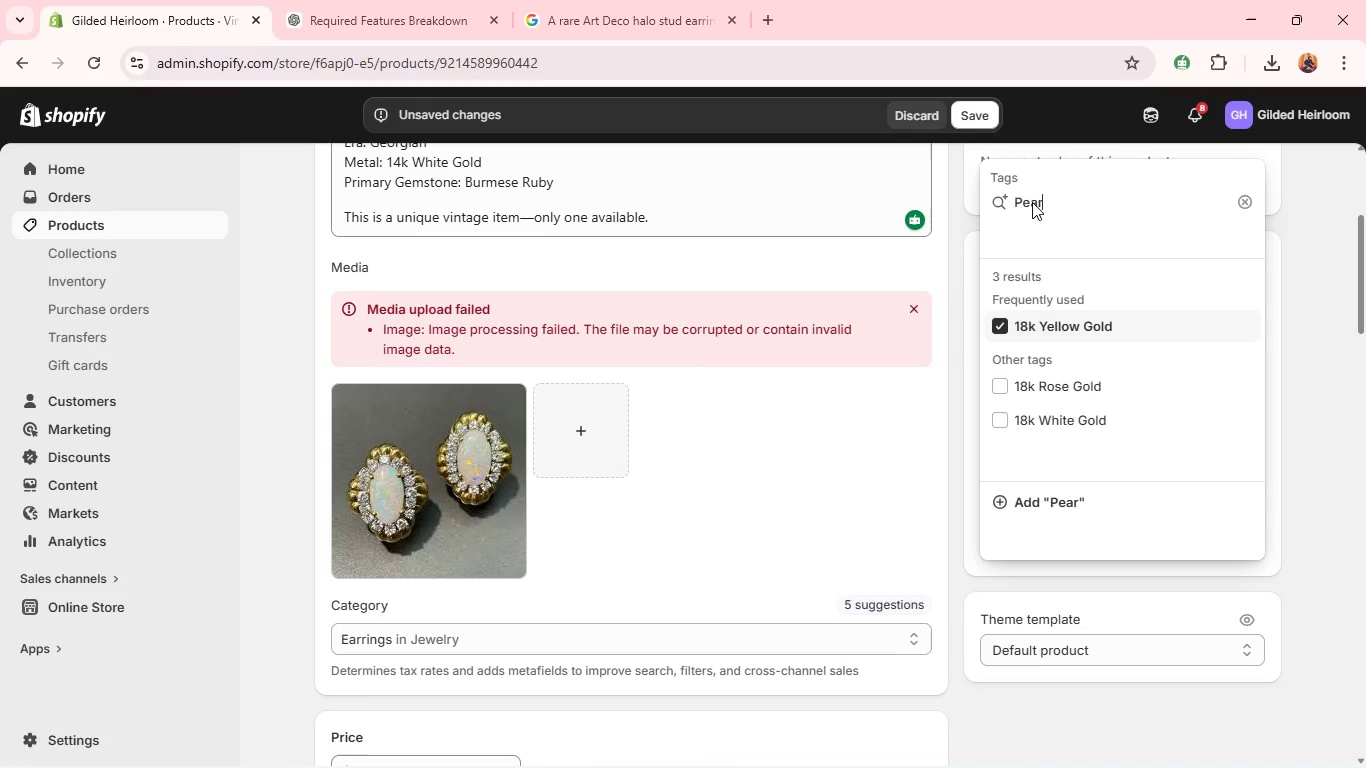 
key(R)
 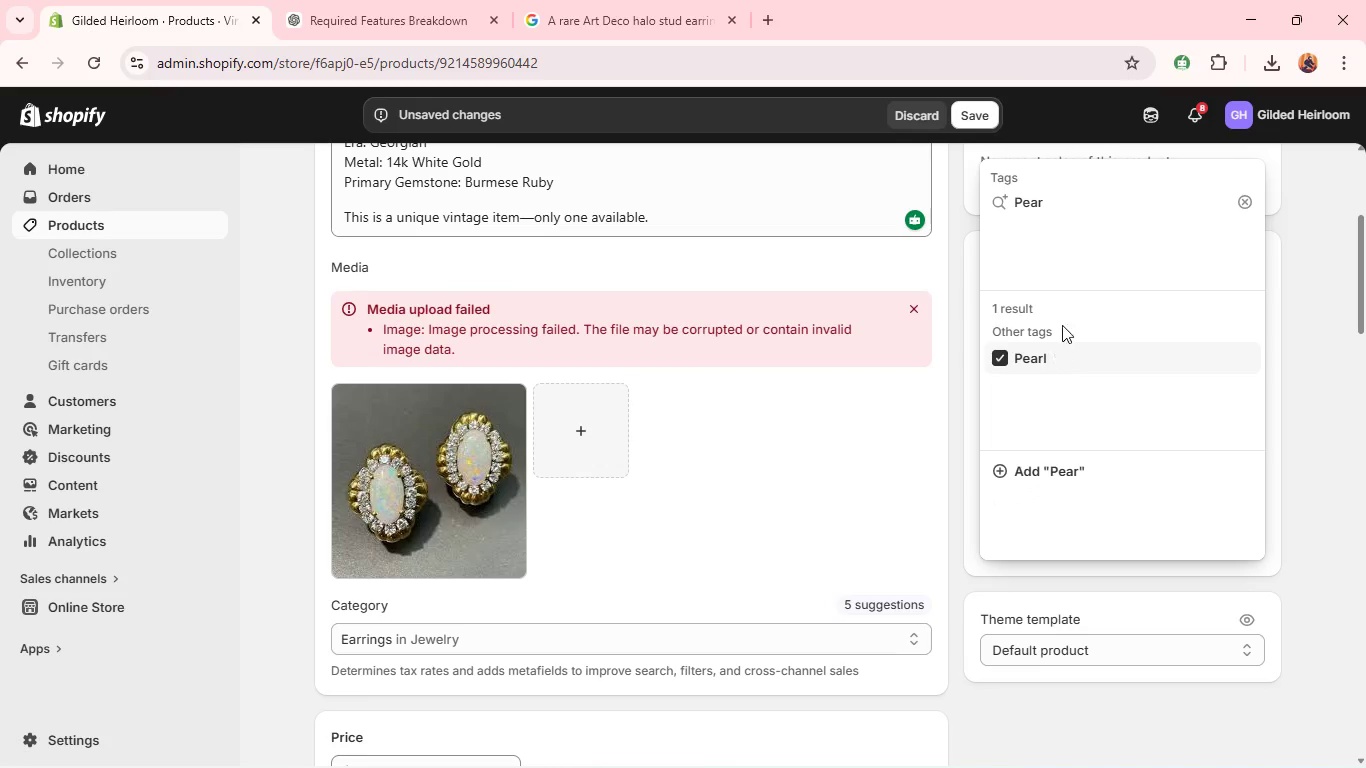 
double_click([1087, 193])
 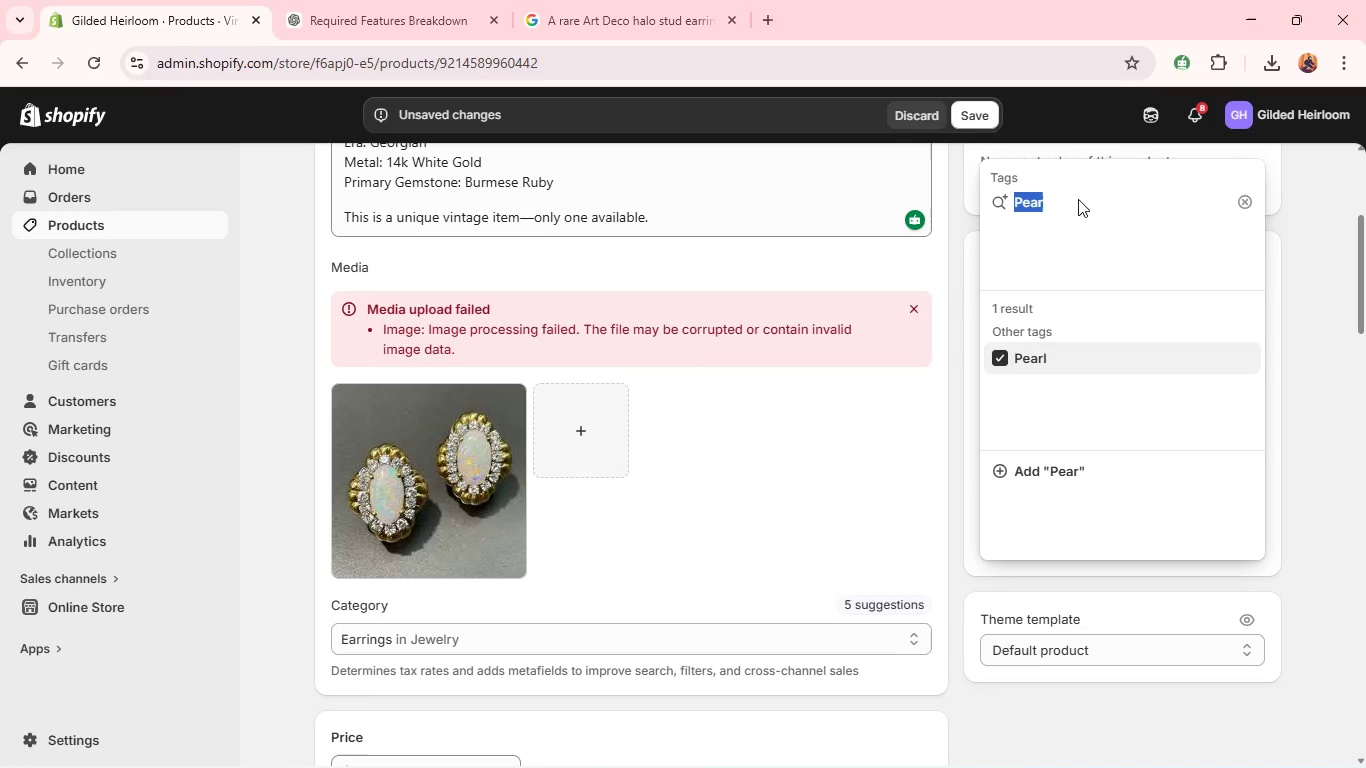 
type(Earr)
 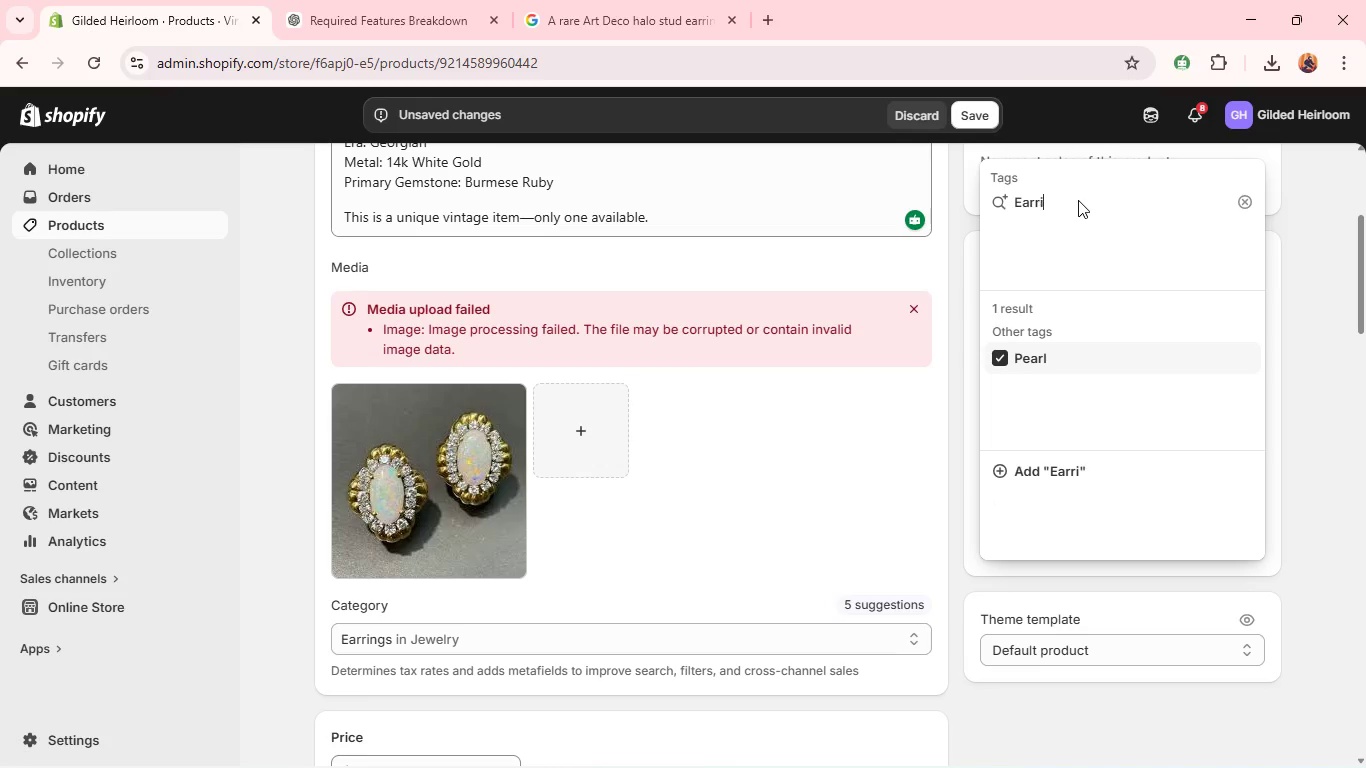 
type(ing)
 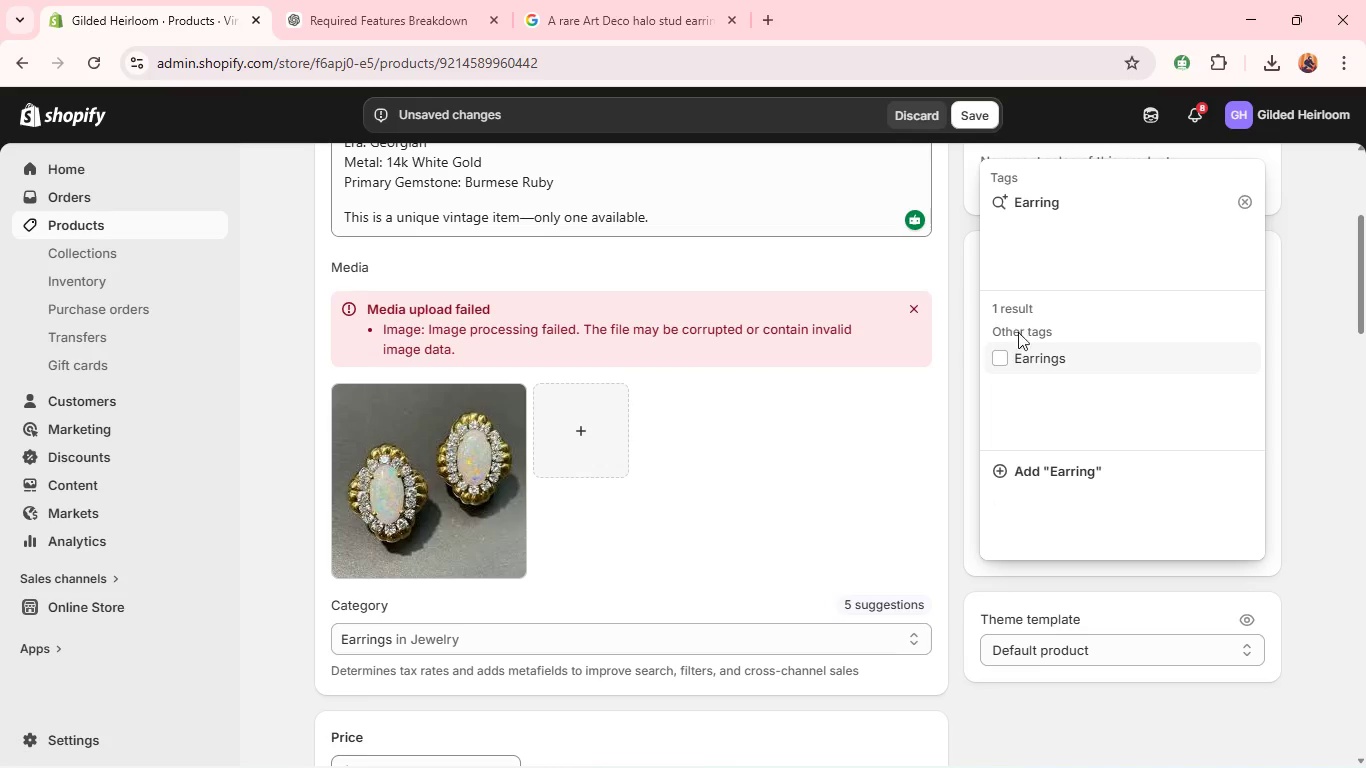 
left_click([1012, 354])
 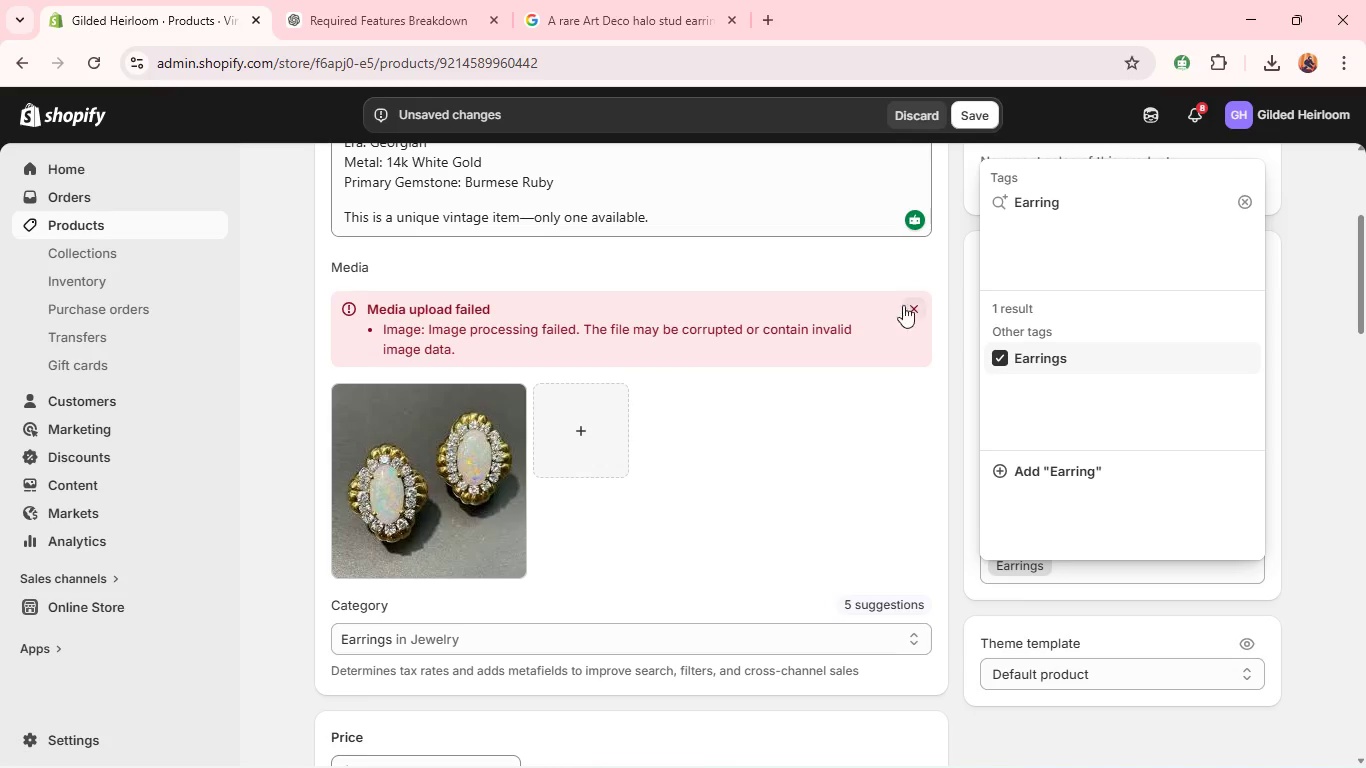 
left_click([912, 308])
 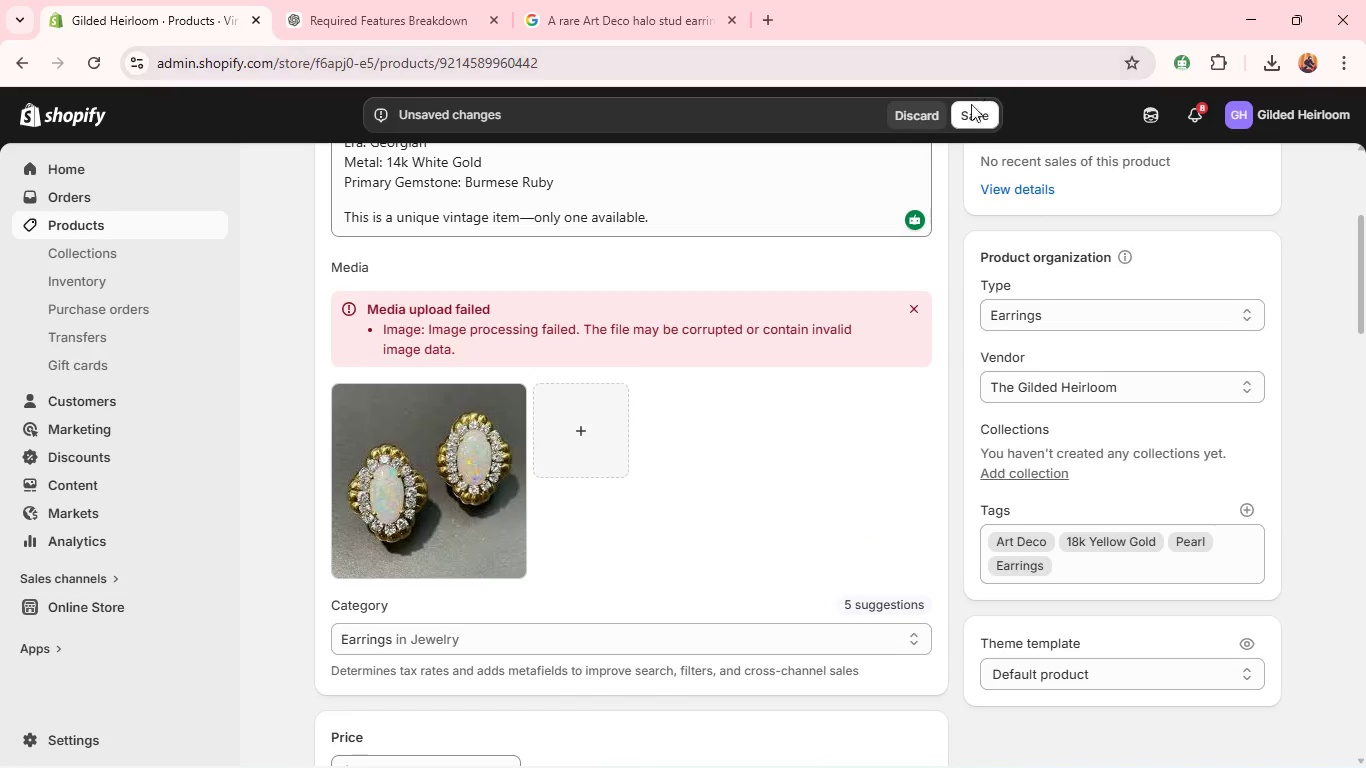 
left_click([969, 109])
 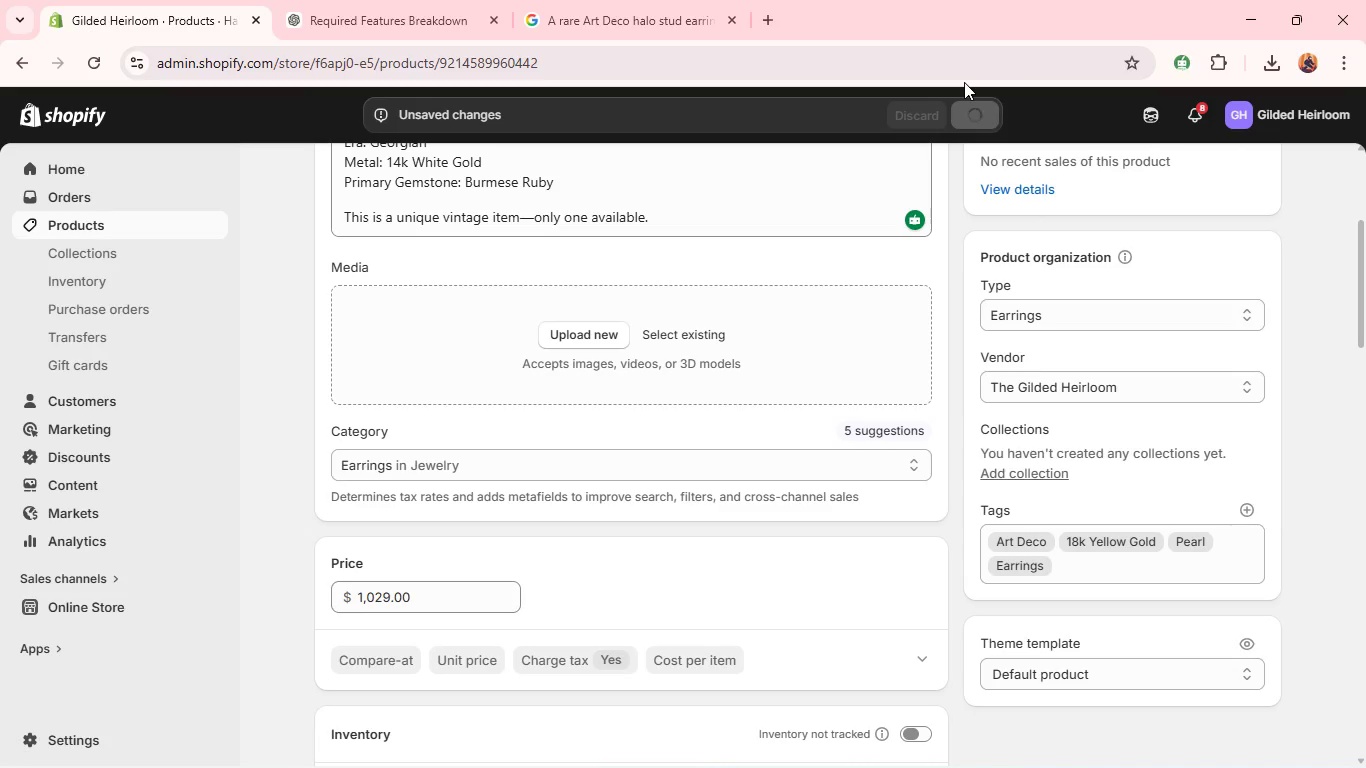 
wait(10.77)
 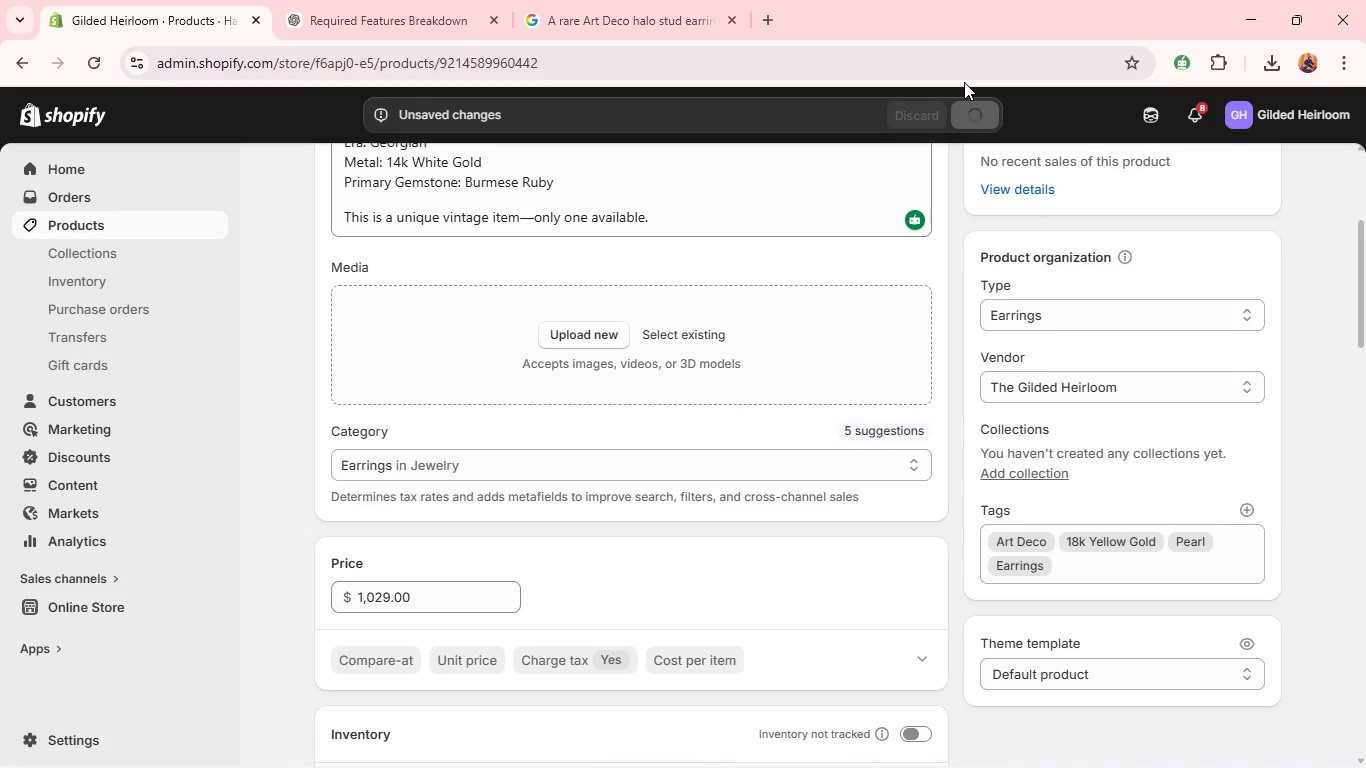 
left_click([593, 0])
 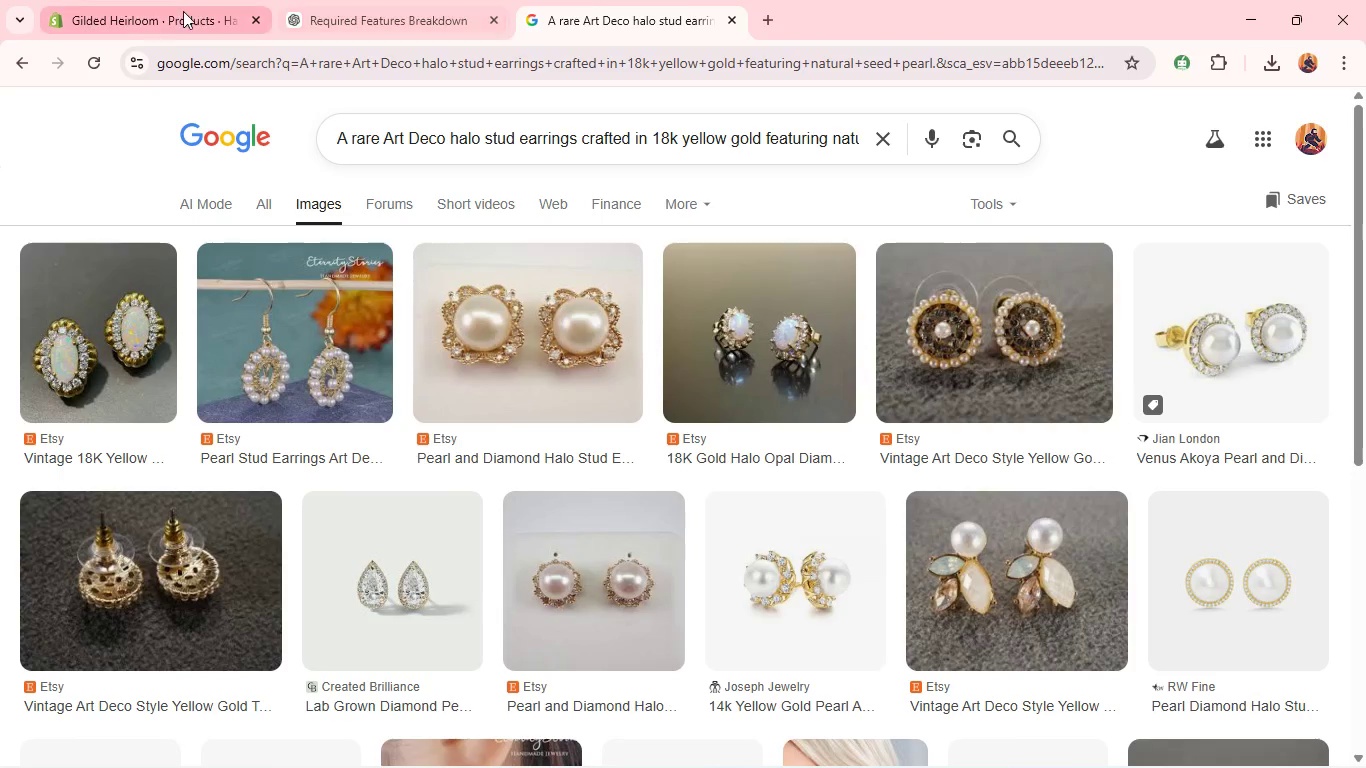 
scroll: coordinate [614, 365], scroll_direction: up, amount: 3.0
 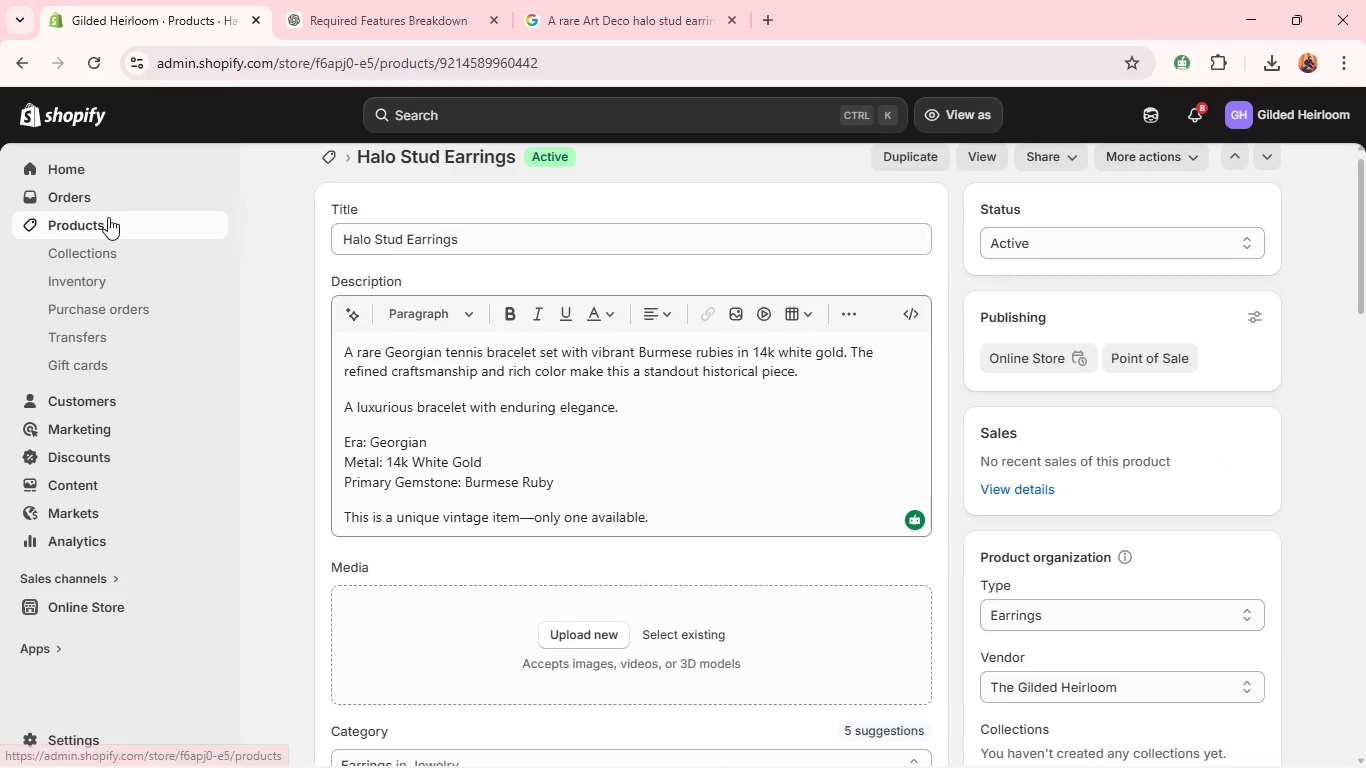 
left_click([161, 15])
 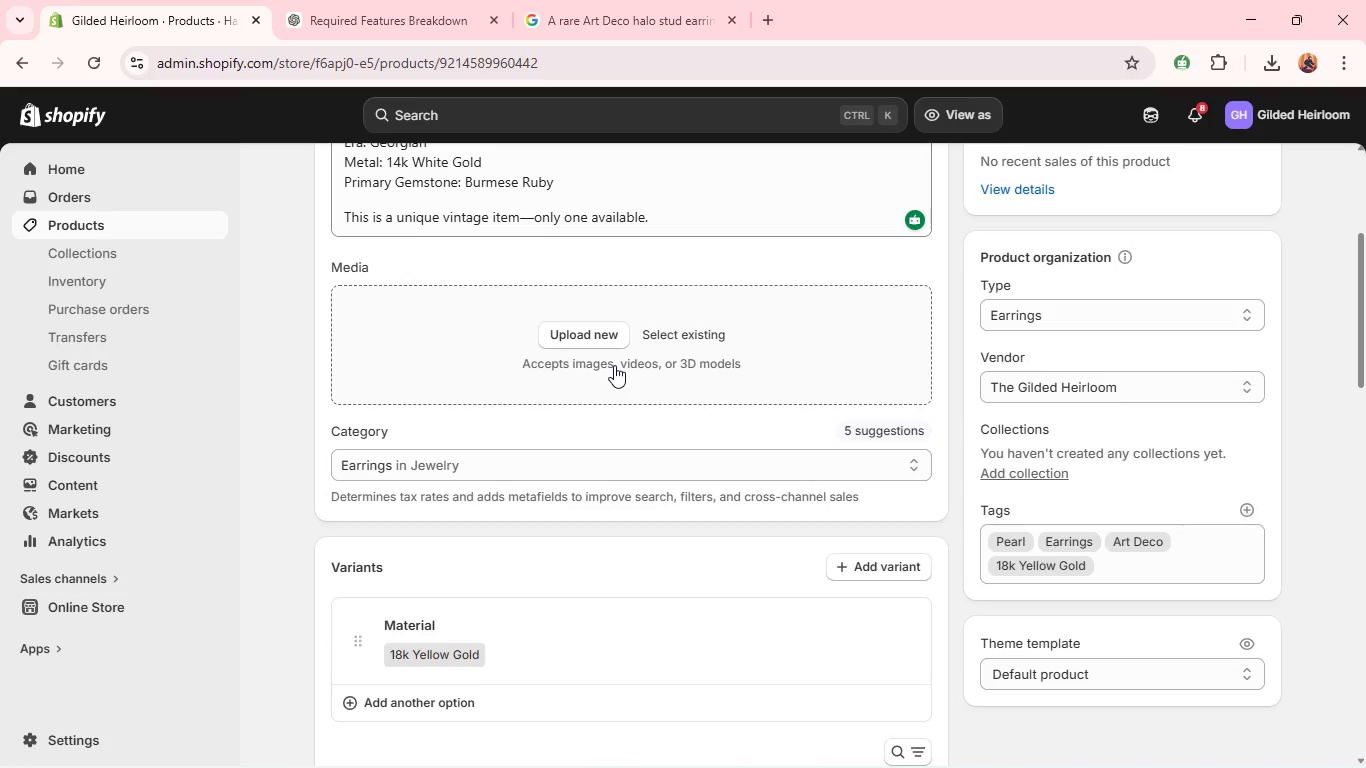 
left_click([108, 217])
 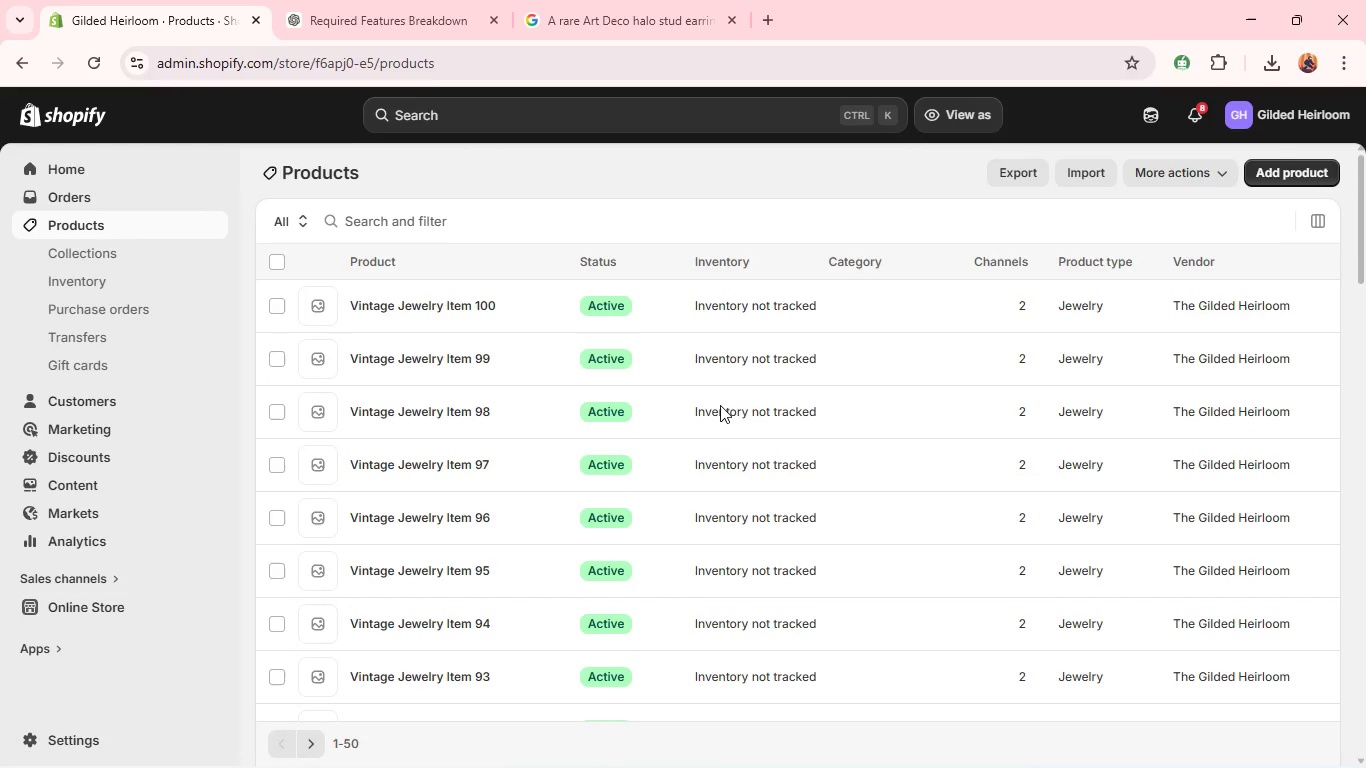 
scroll: coordinate [432, 583], scroll_direction: down, amount: 17.0
 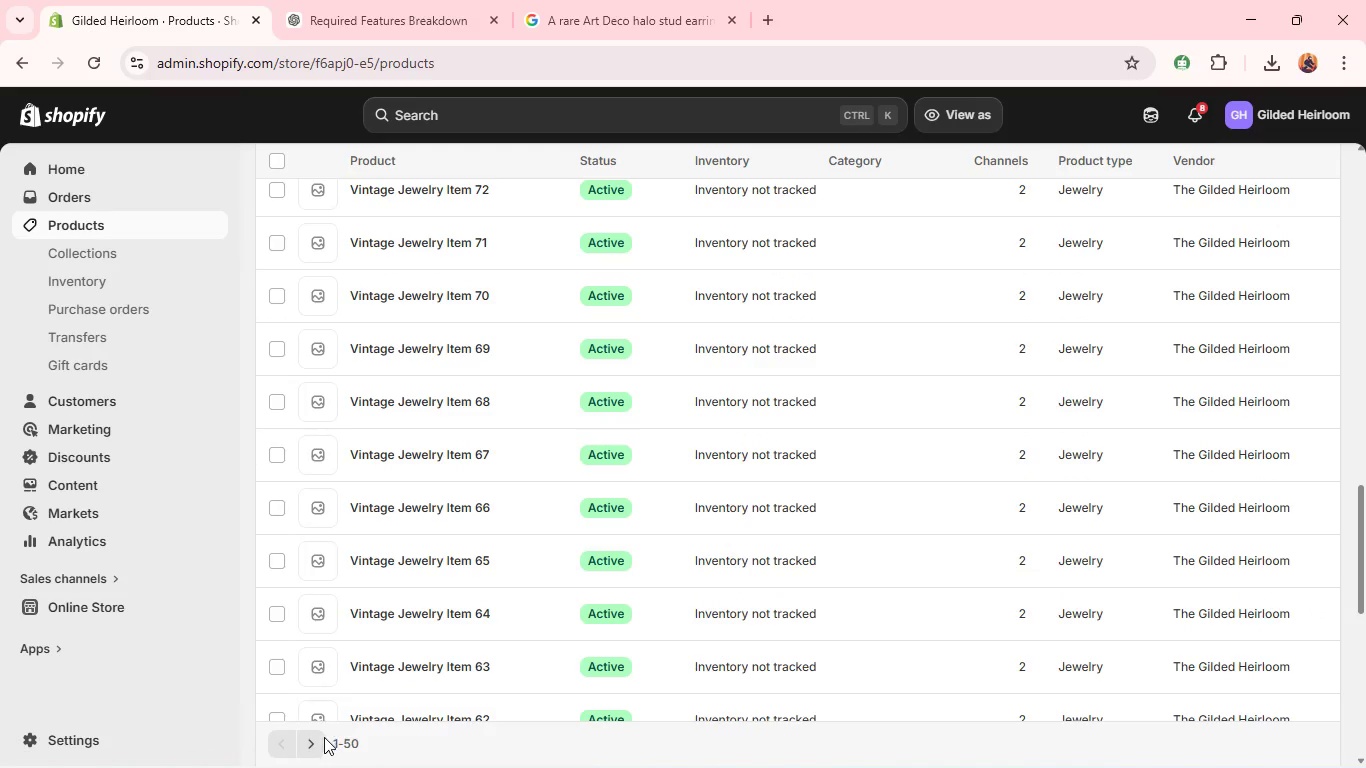 
left_click([308, 742])
 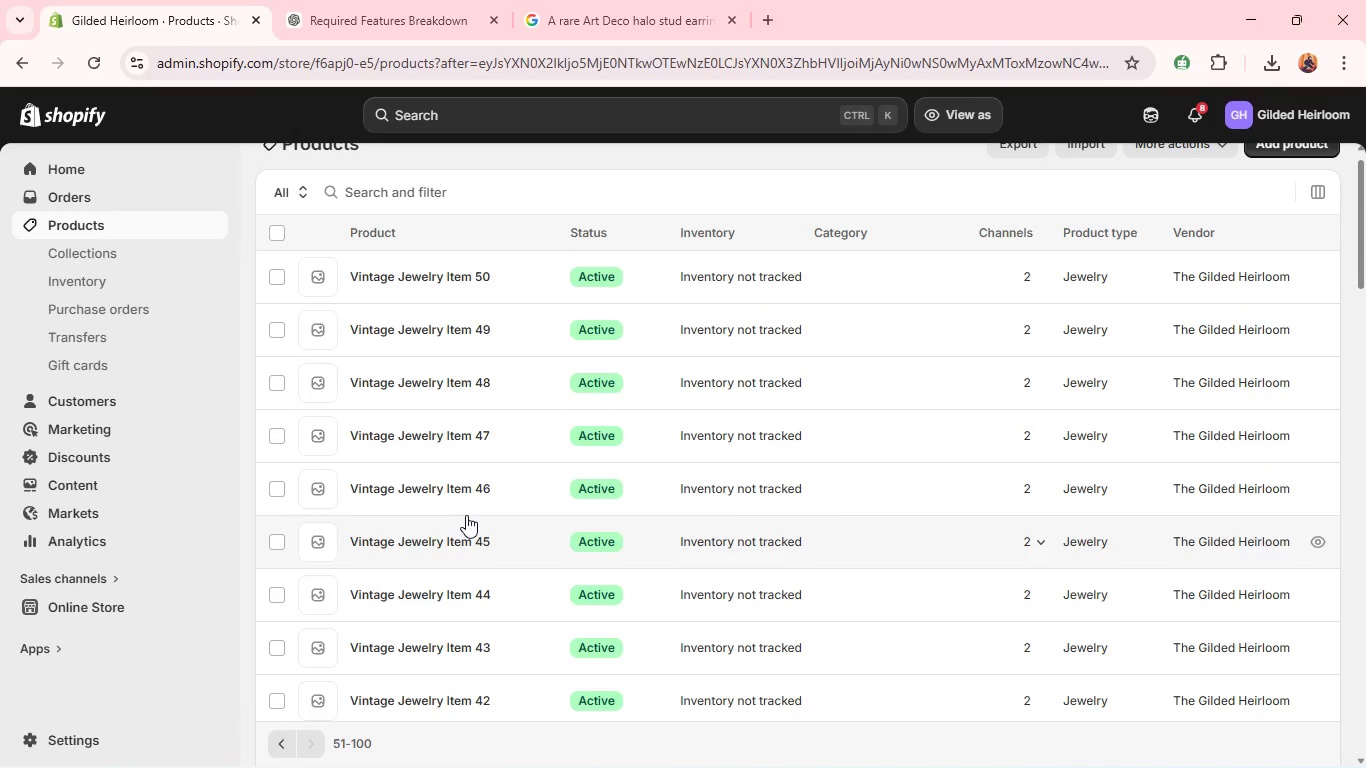 
wait(6.92)
 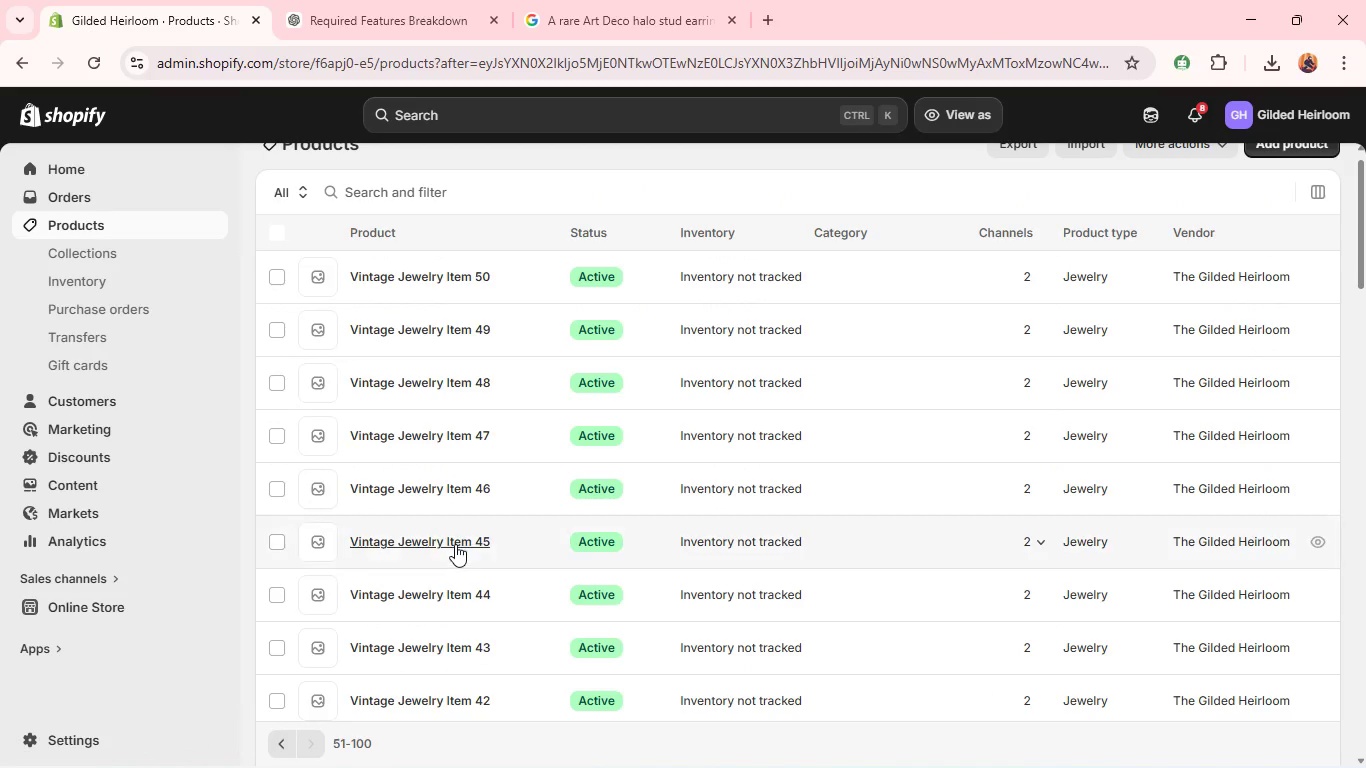 
scroll: coordinate [650, 496], scroll_direction: down, amount: 8.0
 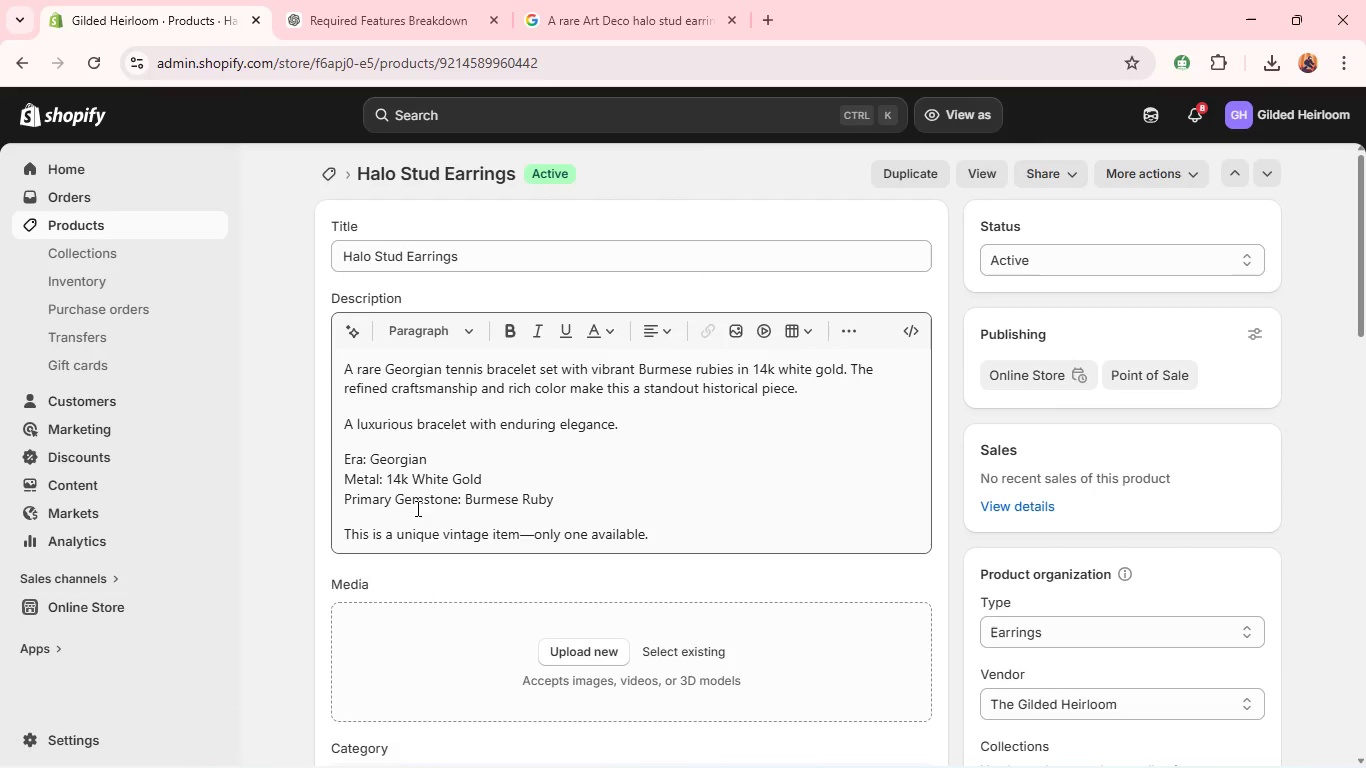 
wait(5.66)
 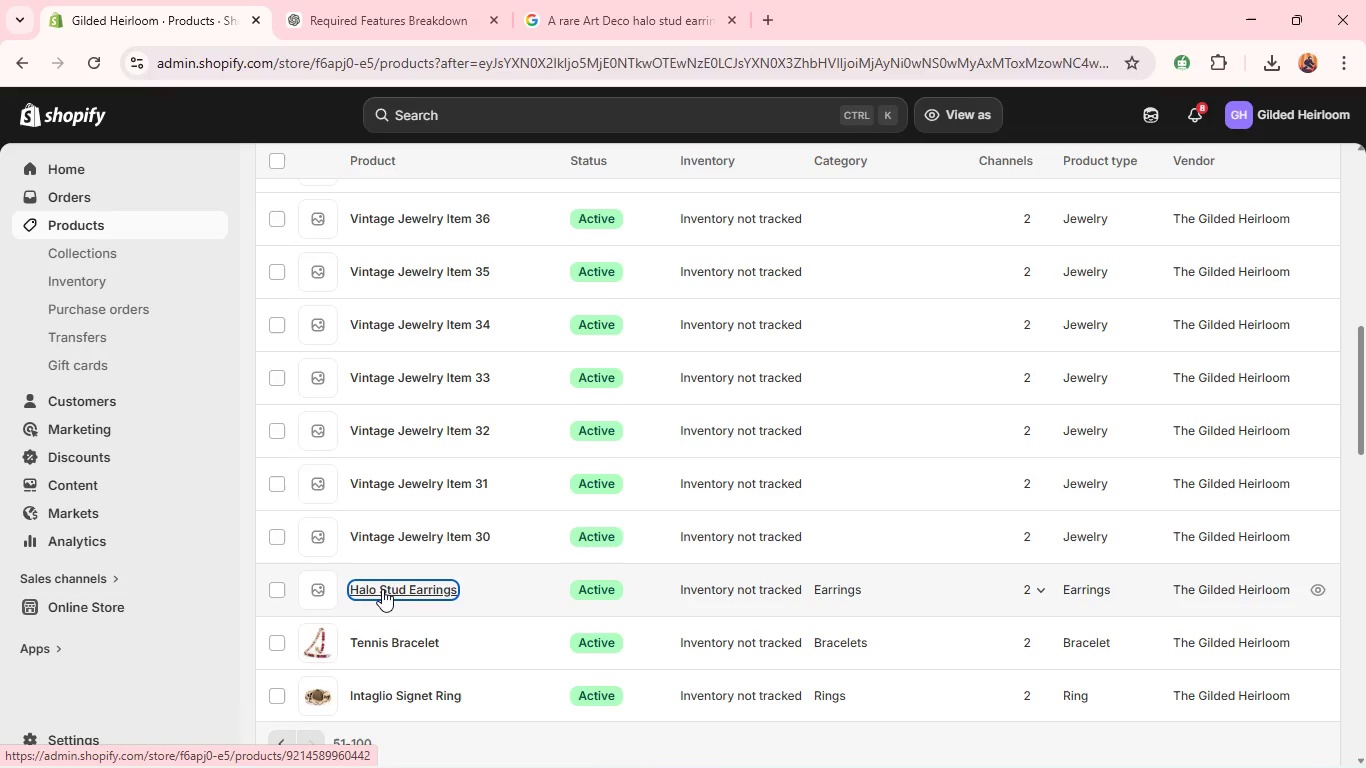 
left_click([605, 660])
 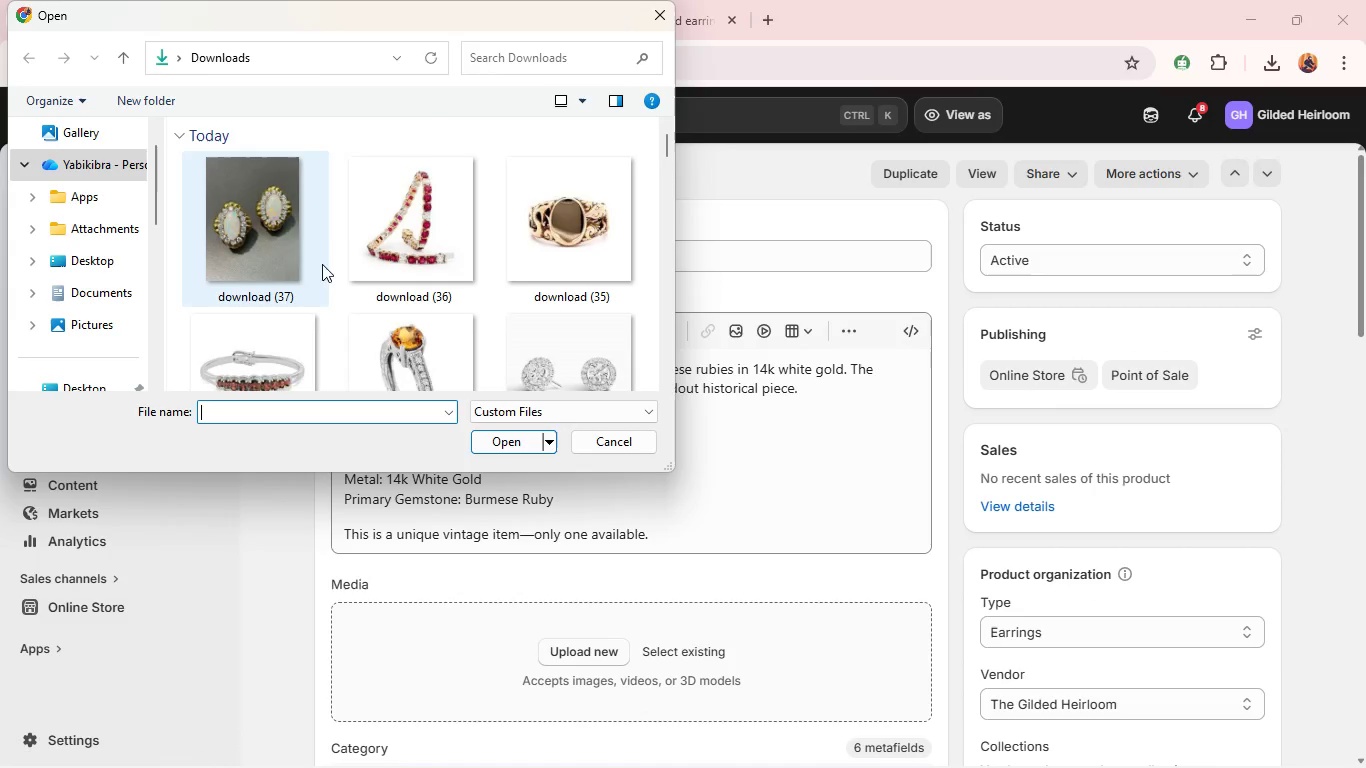 
left_click([289, 247])
 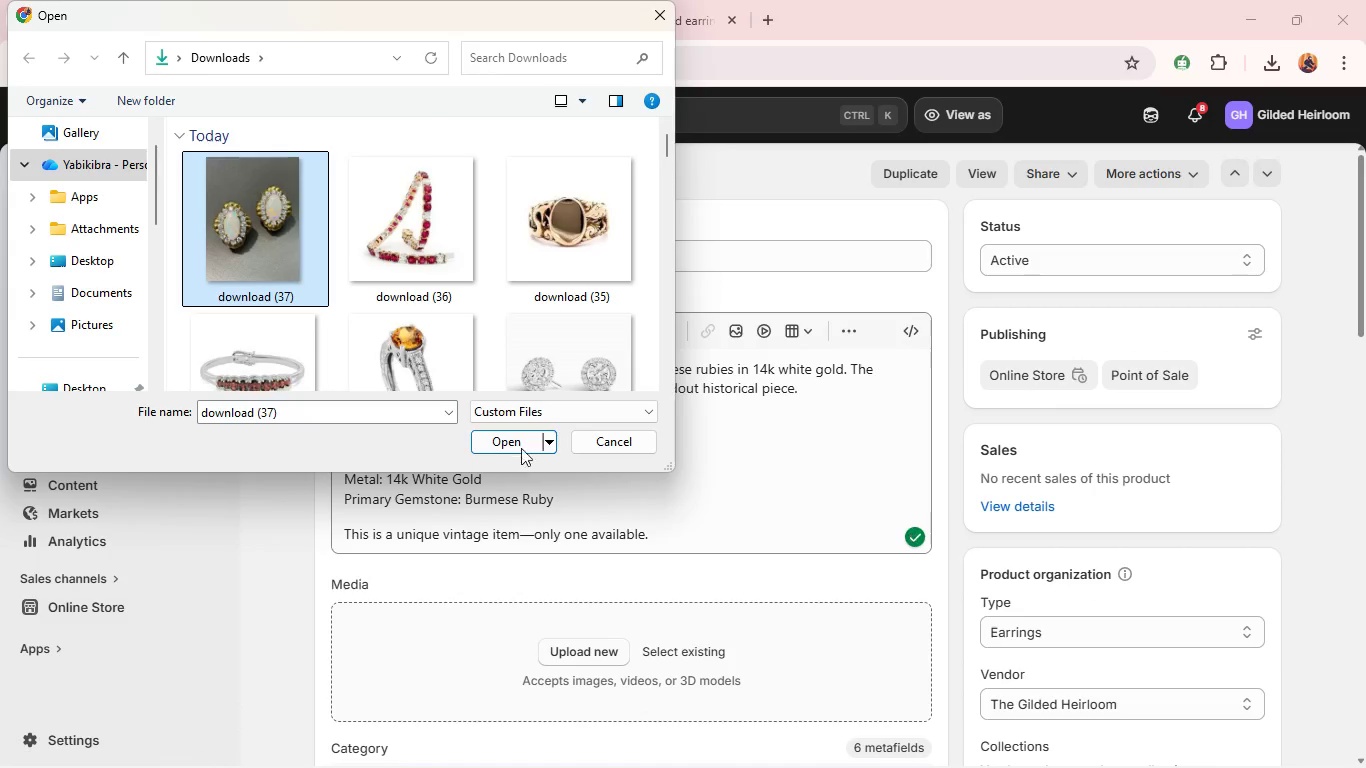 
left_click([519, 435])
 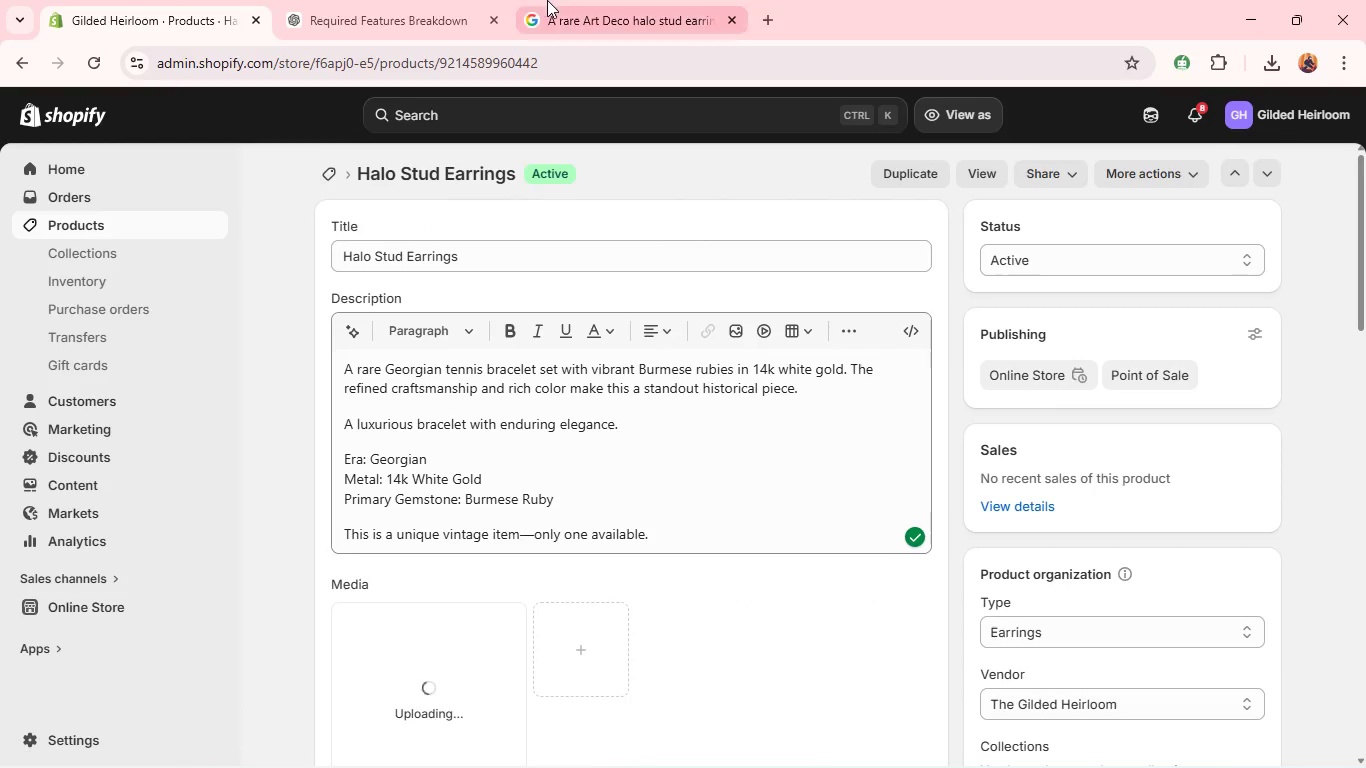 
left_click([550, 0])
 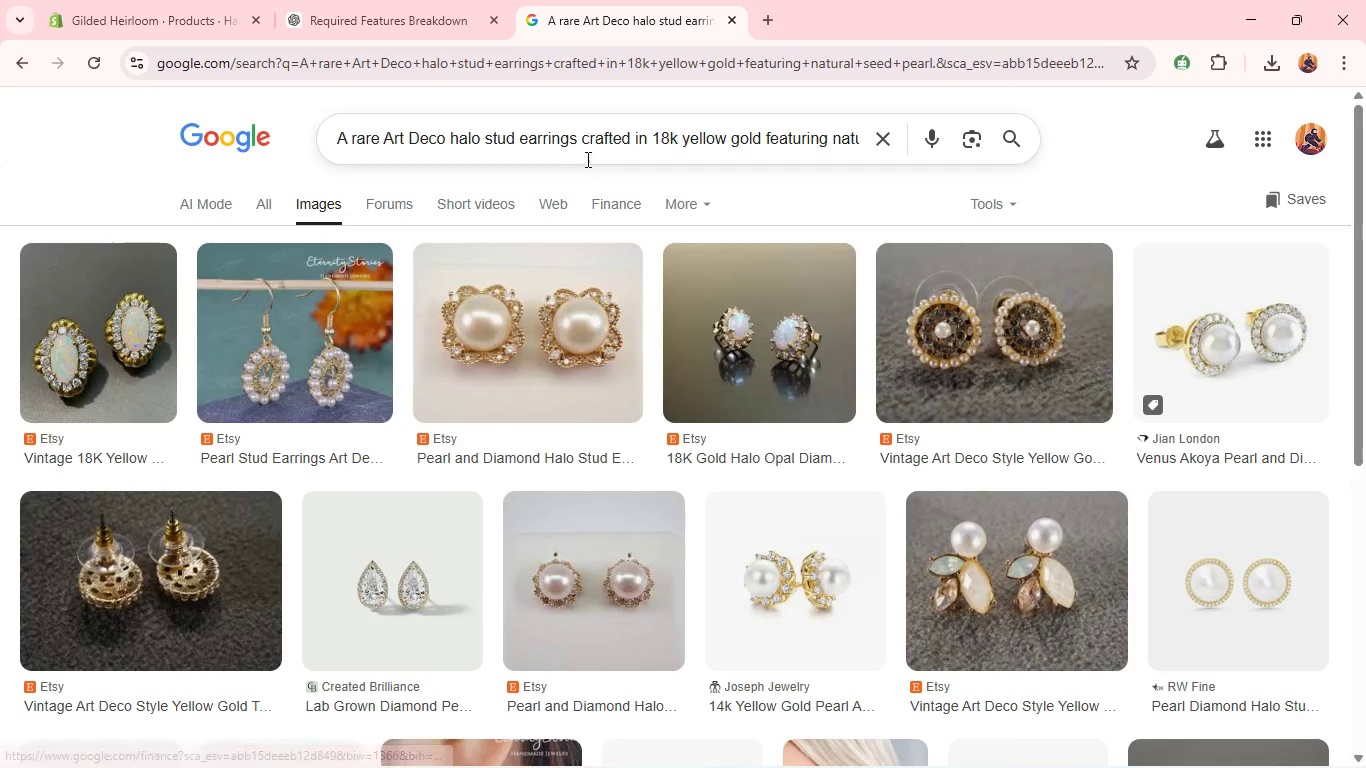 
left_click([589, 146])
 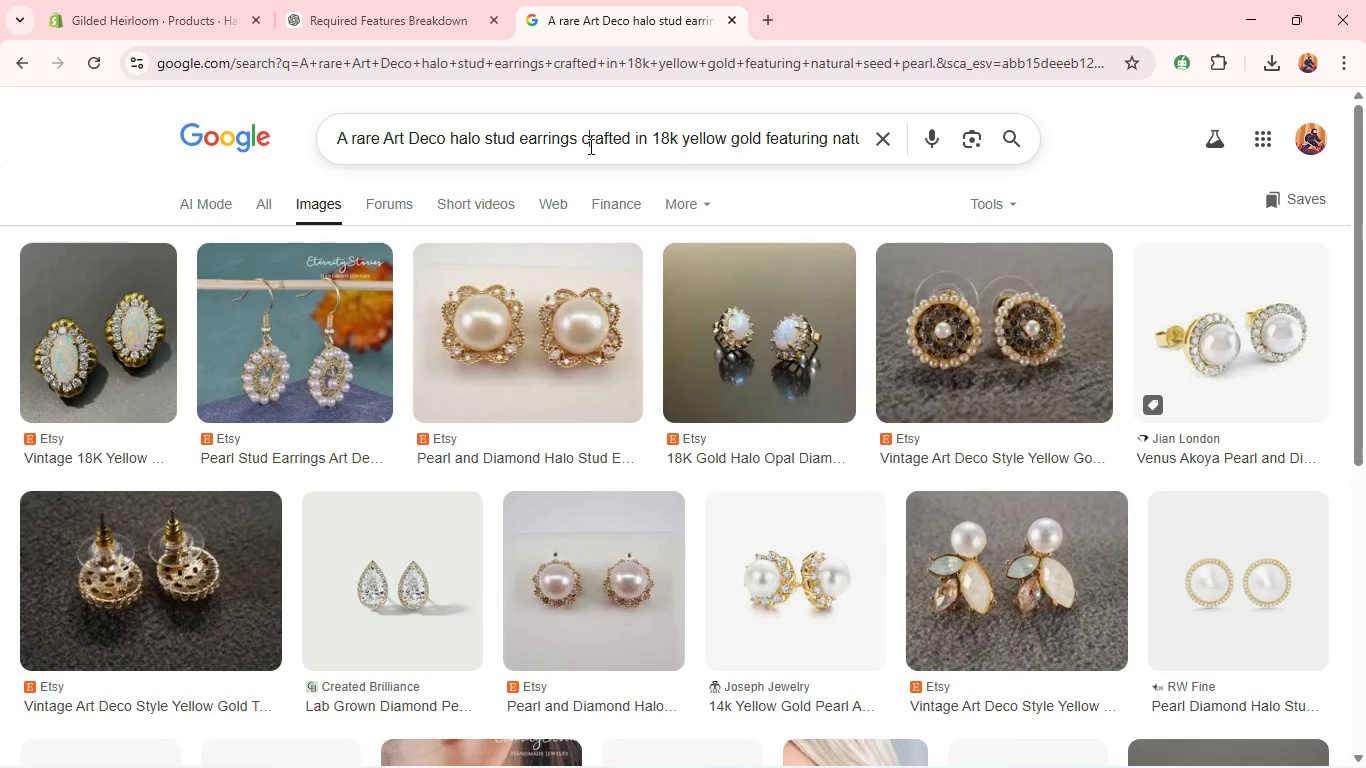 
key(Control+A)
 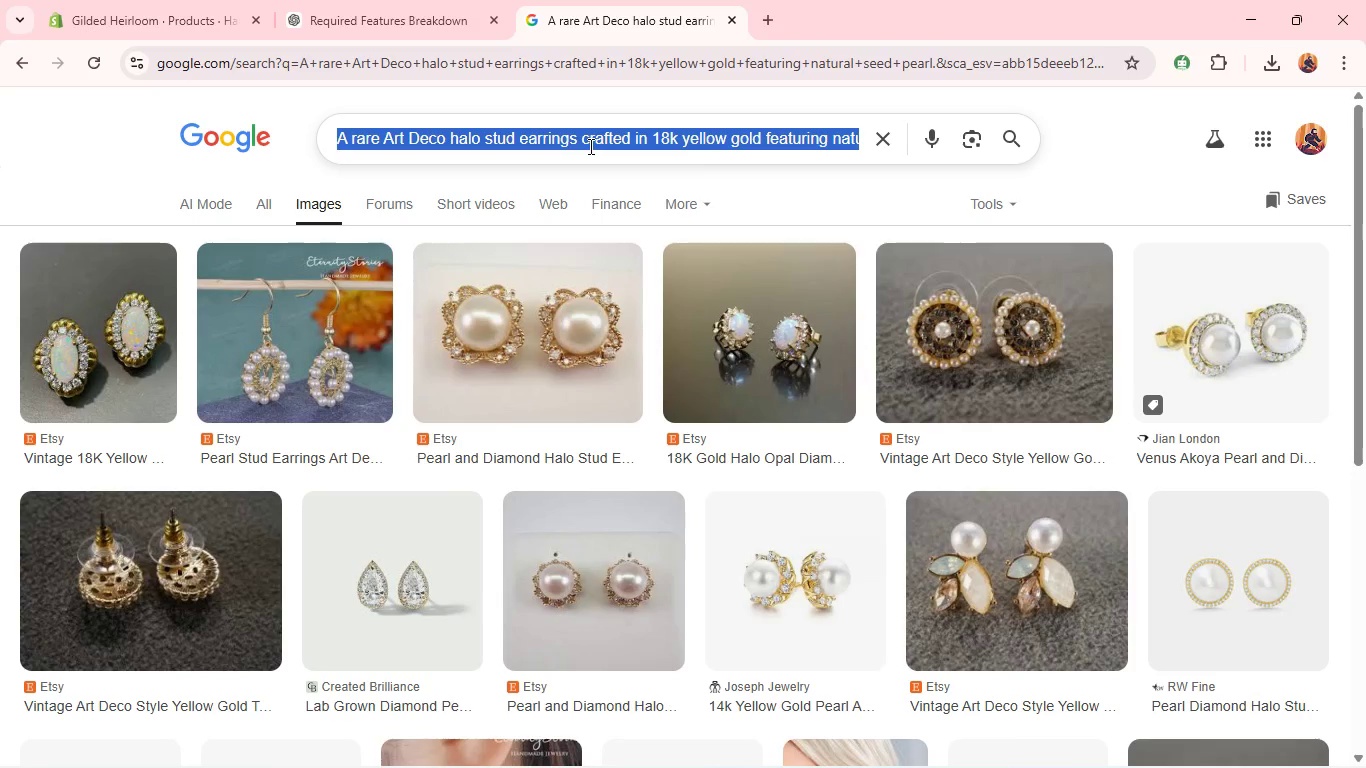 
key(Control+C)
 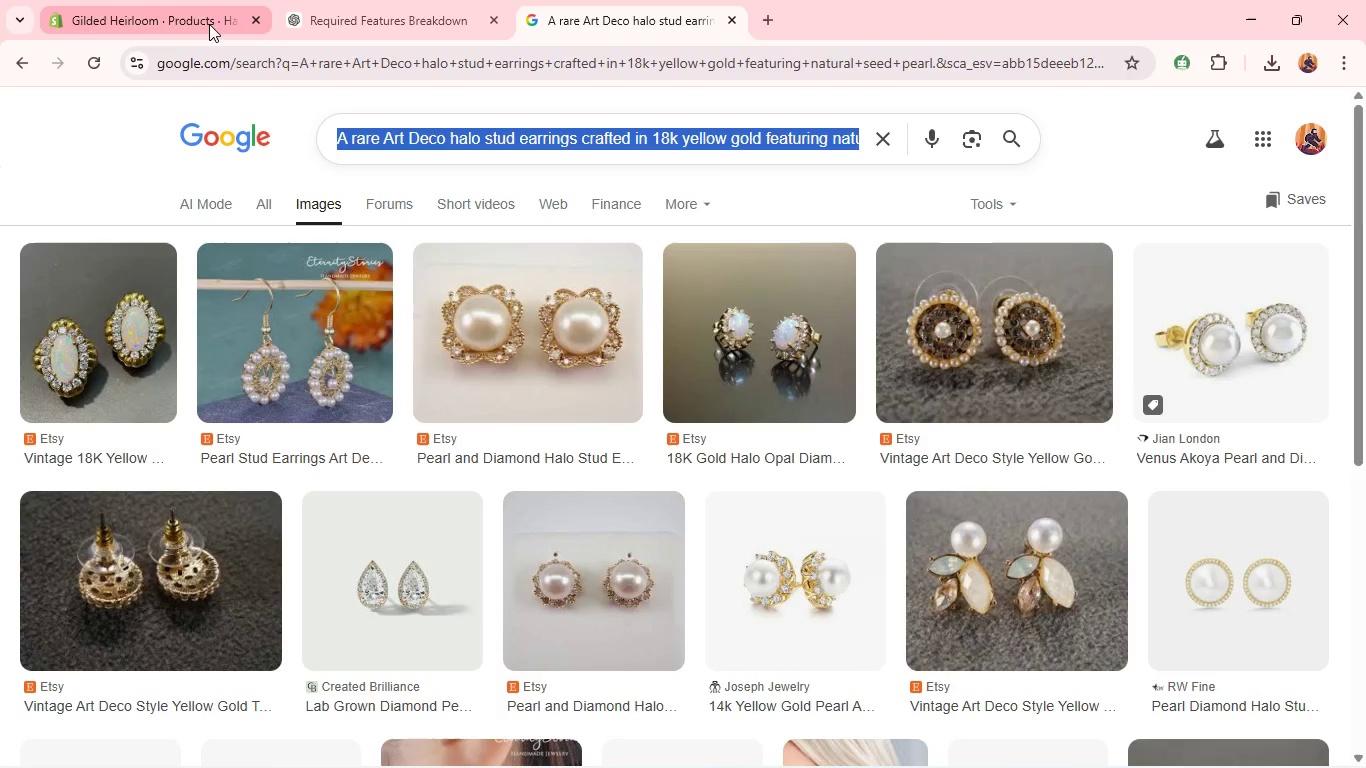 
left_click([199, 14])
 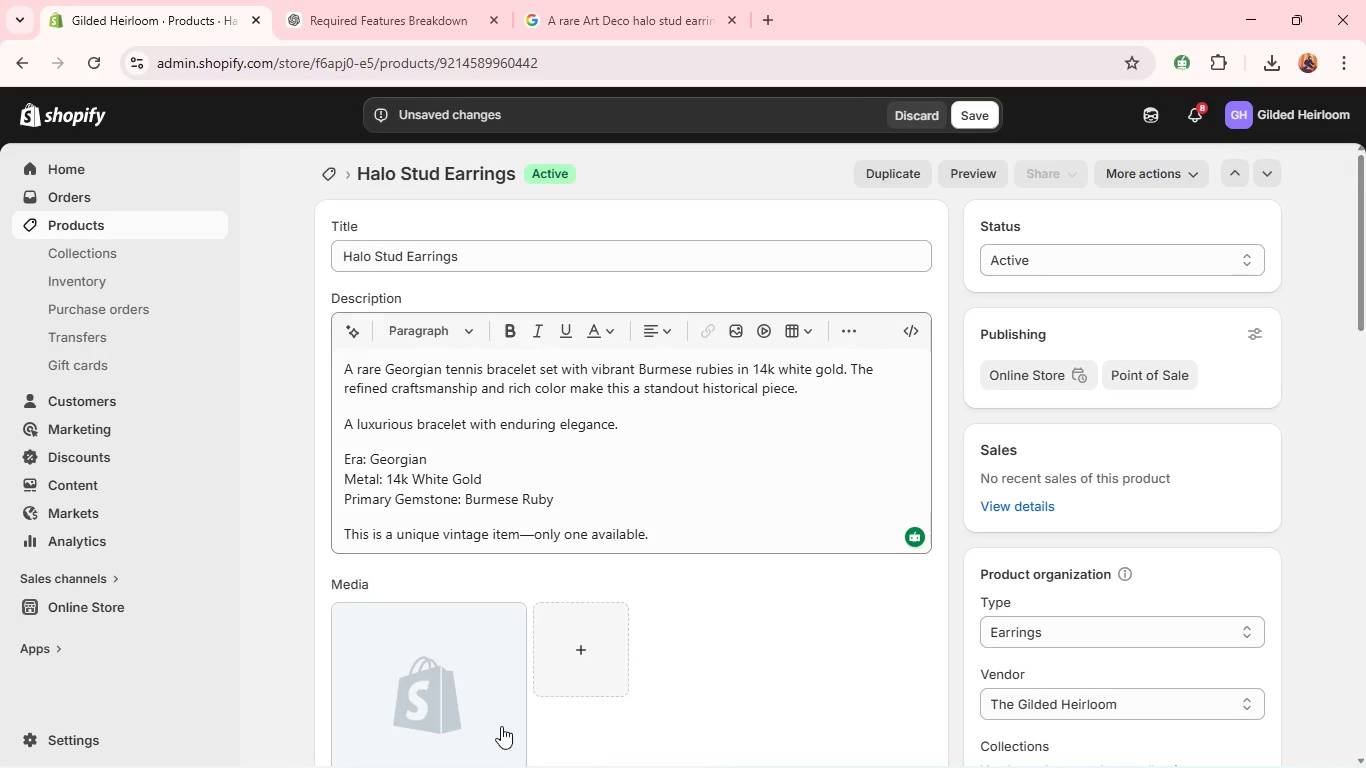 
left_click([487, 716])
 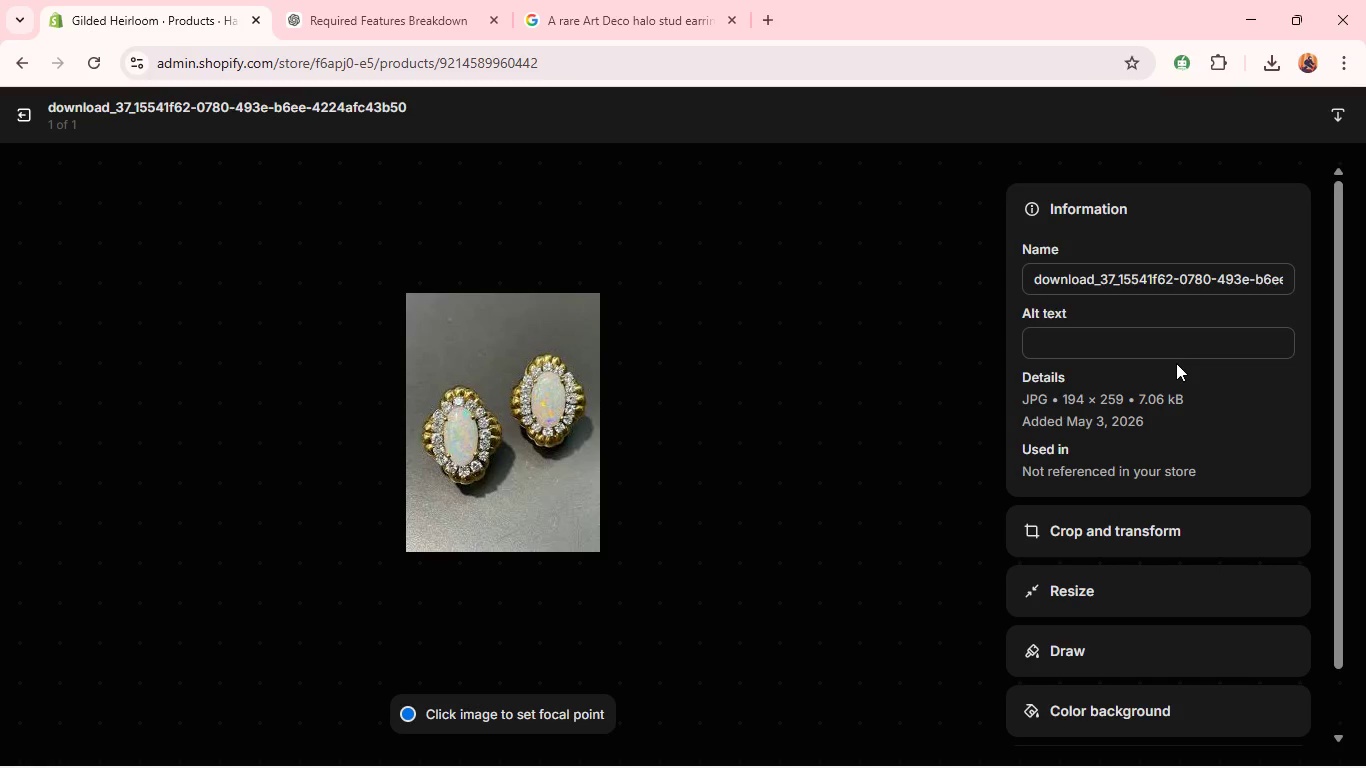 
double_click([1177, 352])
 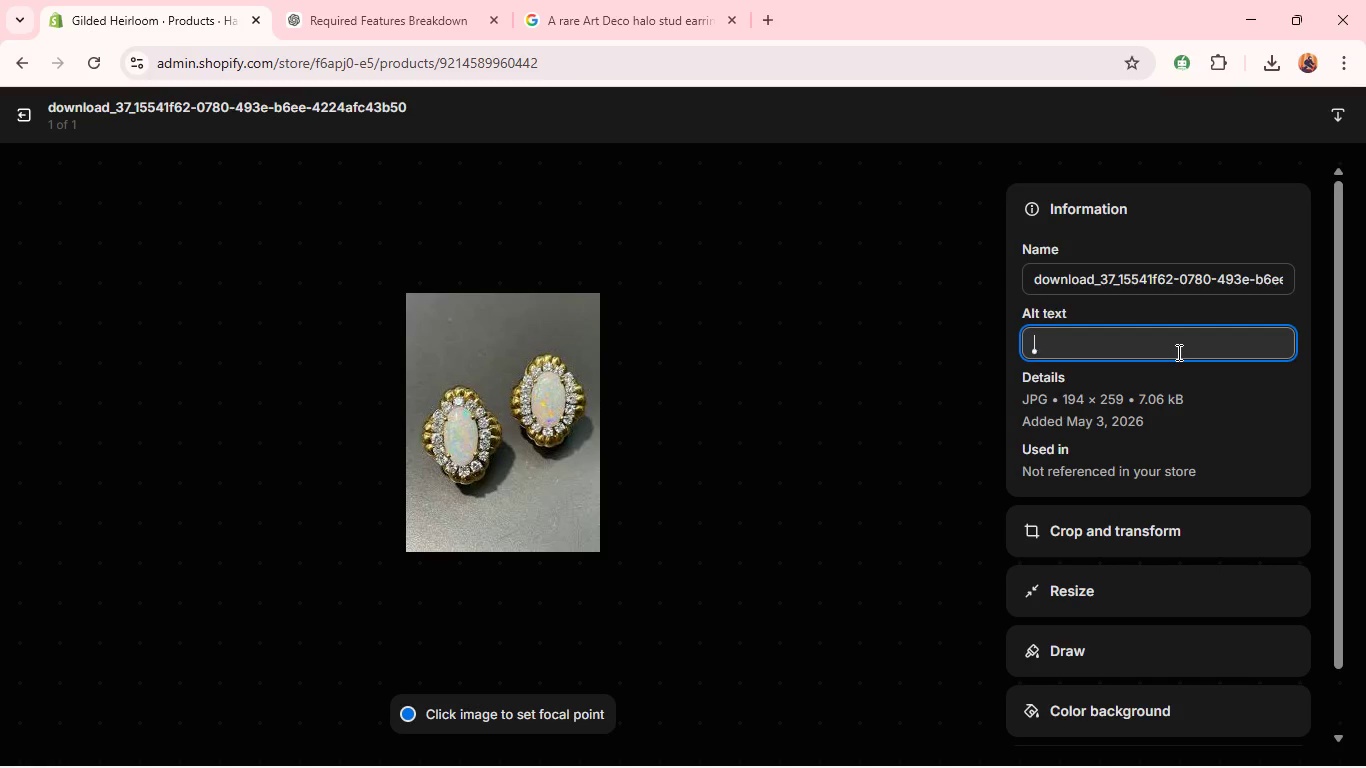 
key(Control+V)
 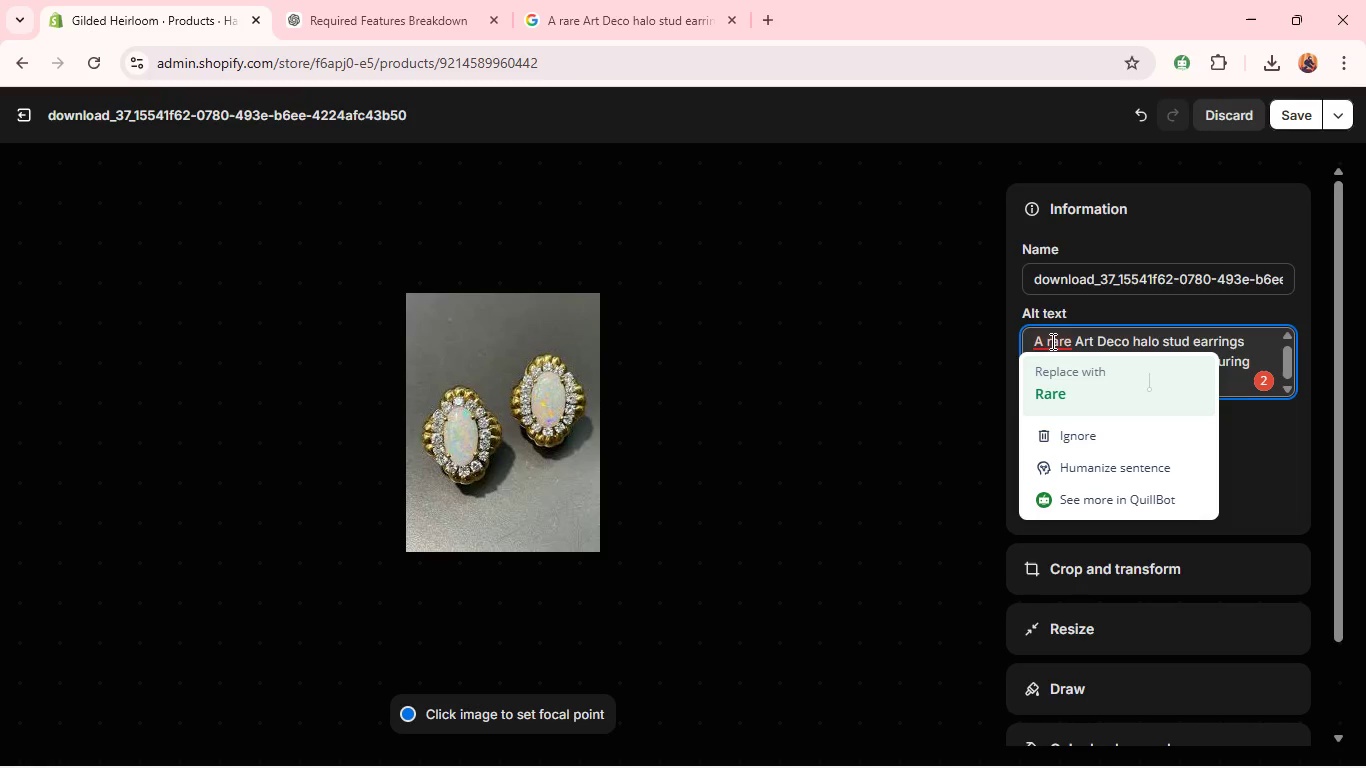 
left_click([1052, 392])
 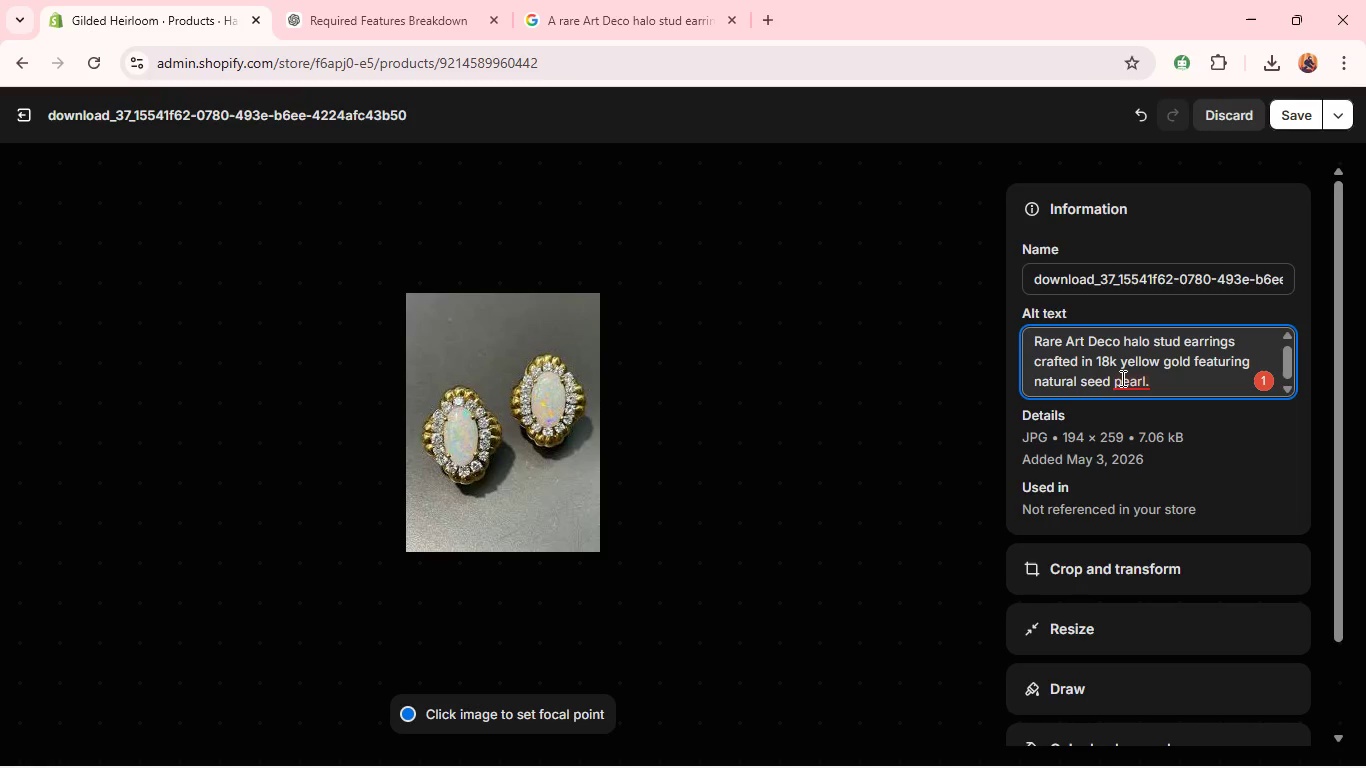 
left_click([1121, 378])
 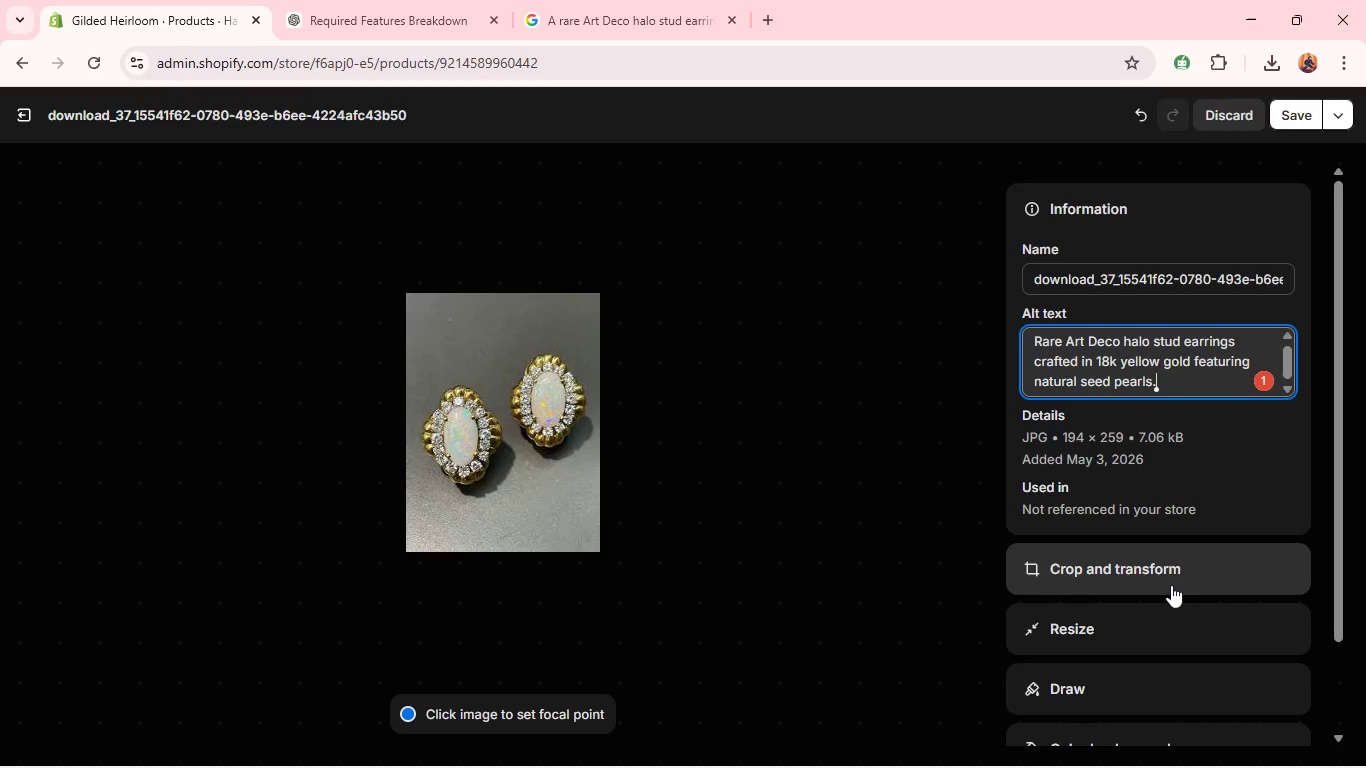 
left_click([1166, 567])
 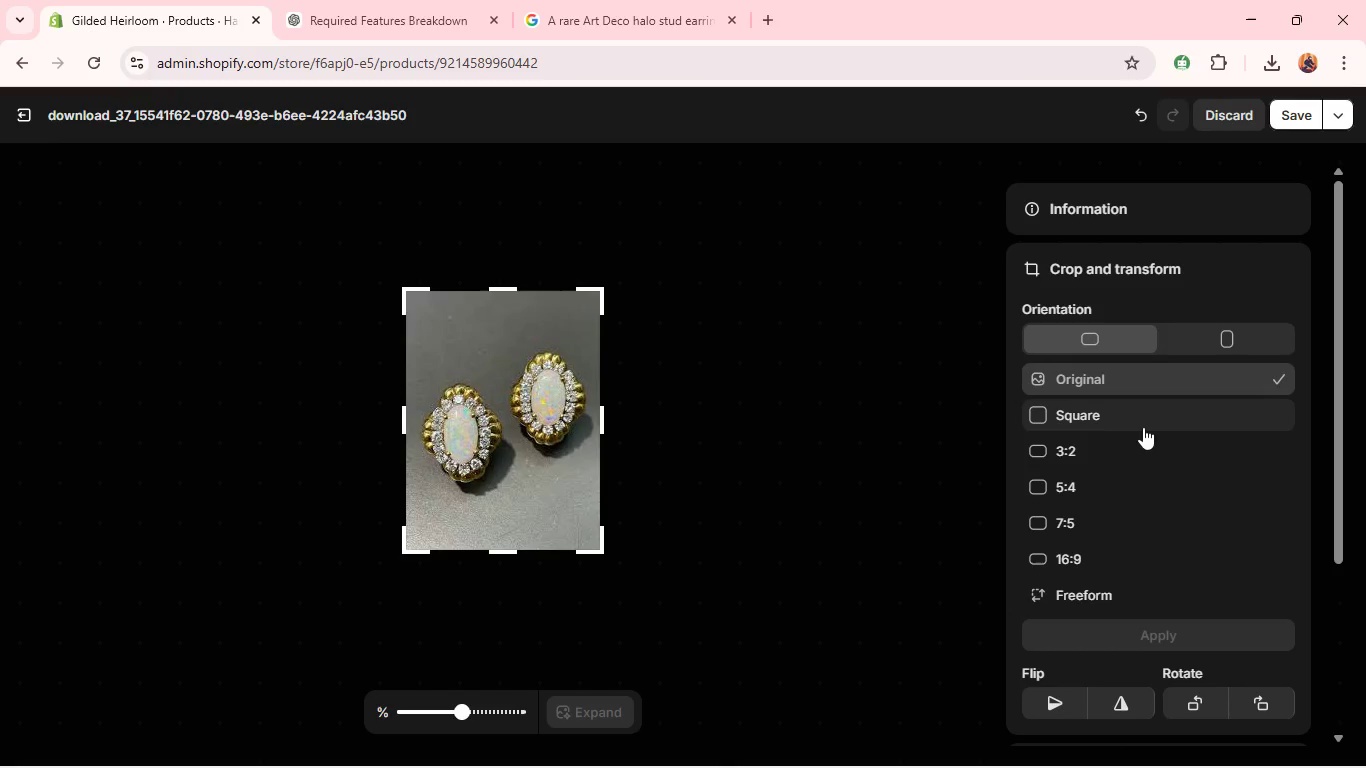 
left_click([1132, 456])
 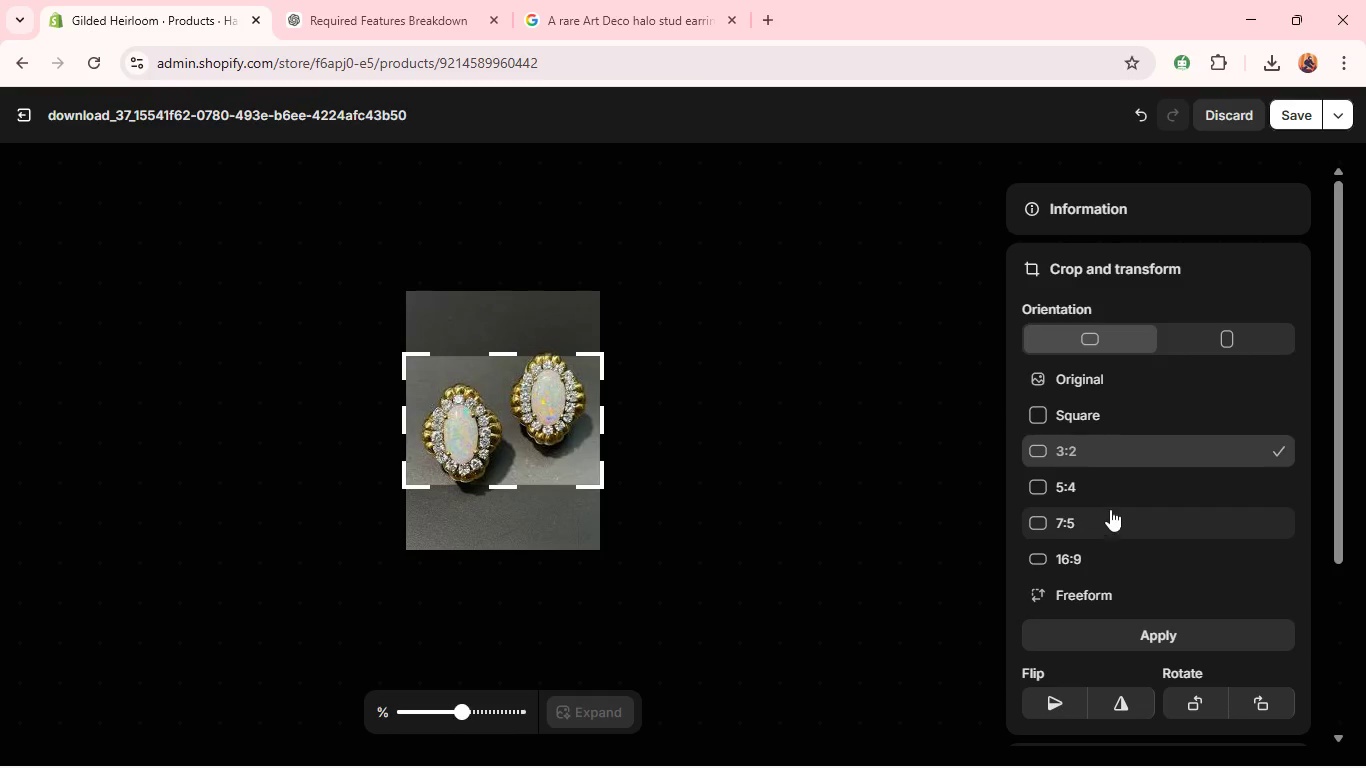 
left_click([1131, 418])
 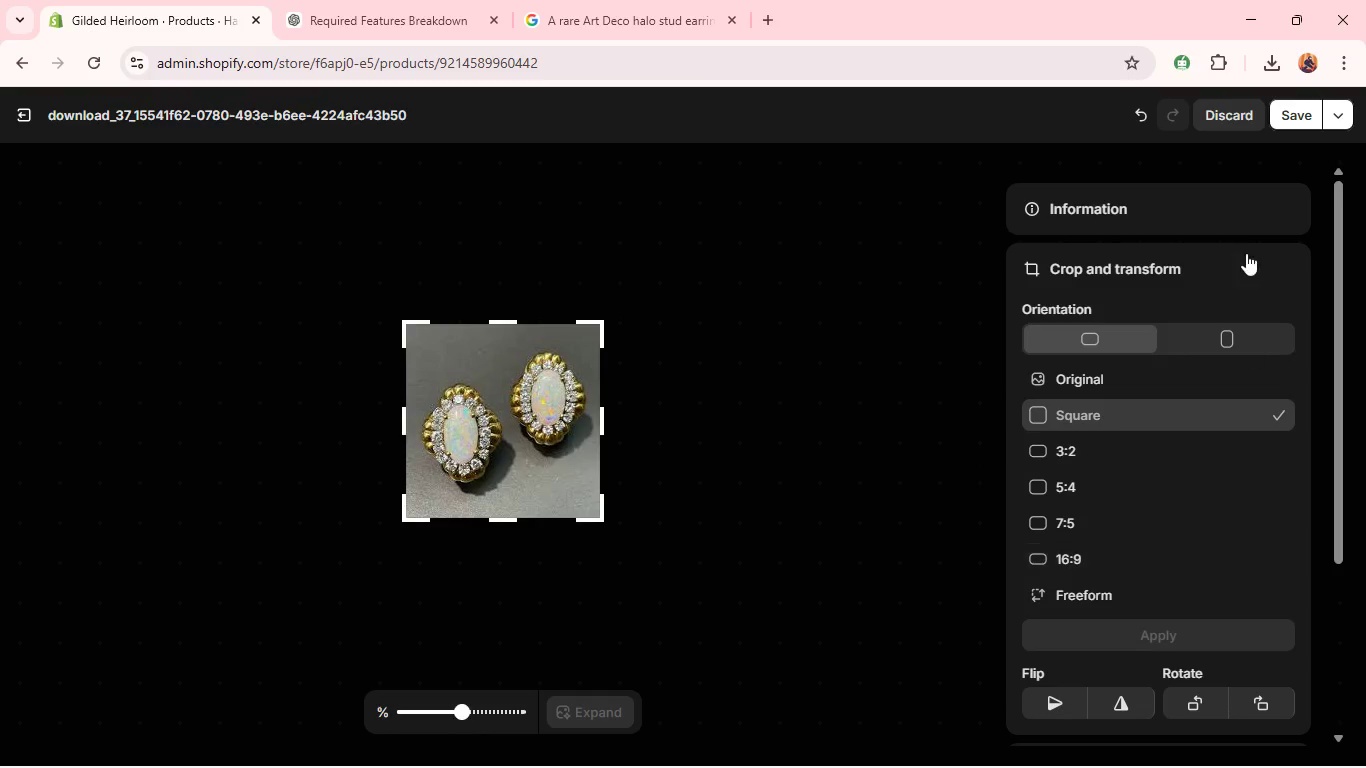 
left_click([1296, 104])
 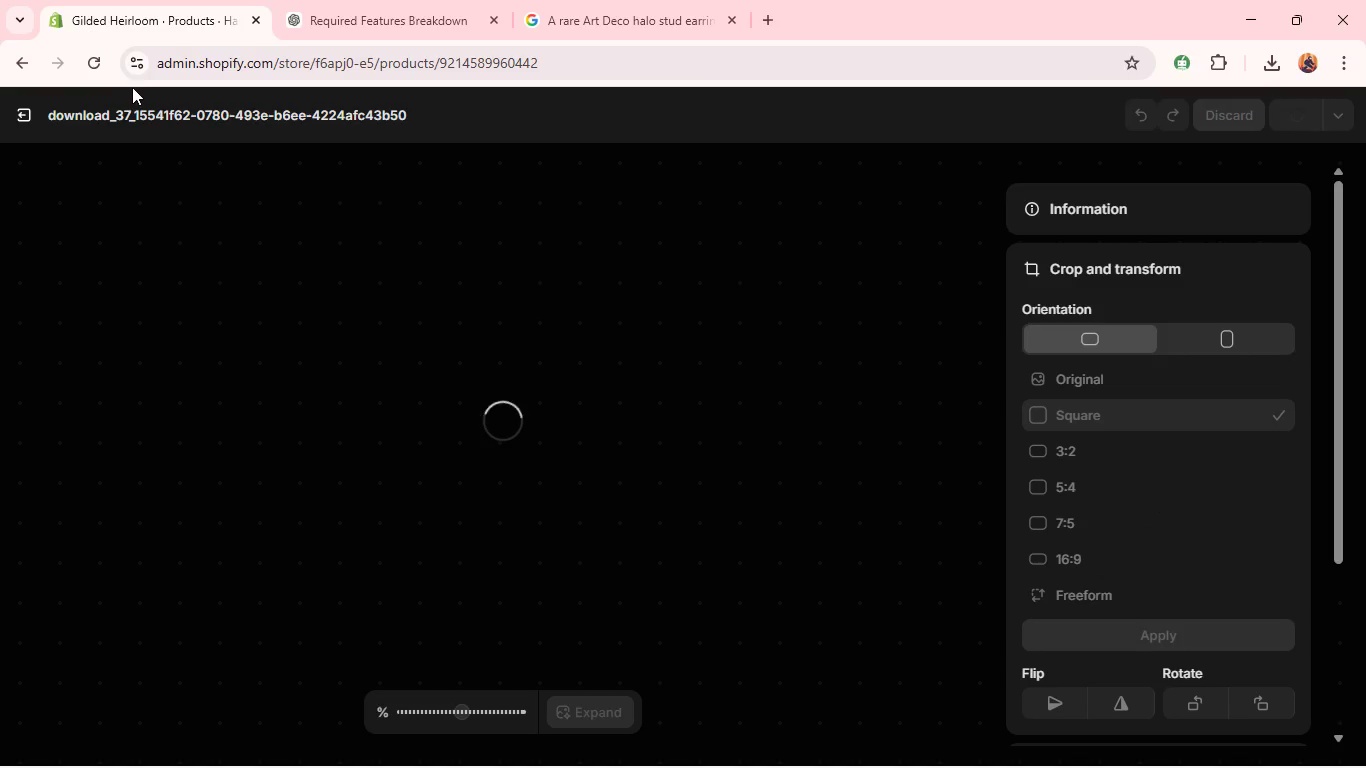 
mouse_move([53, 118])
 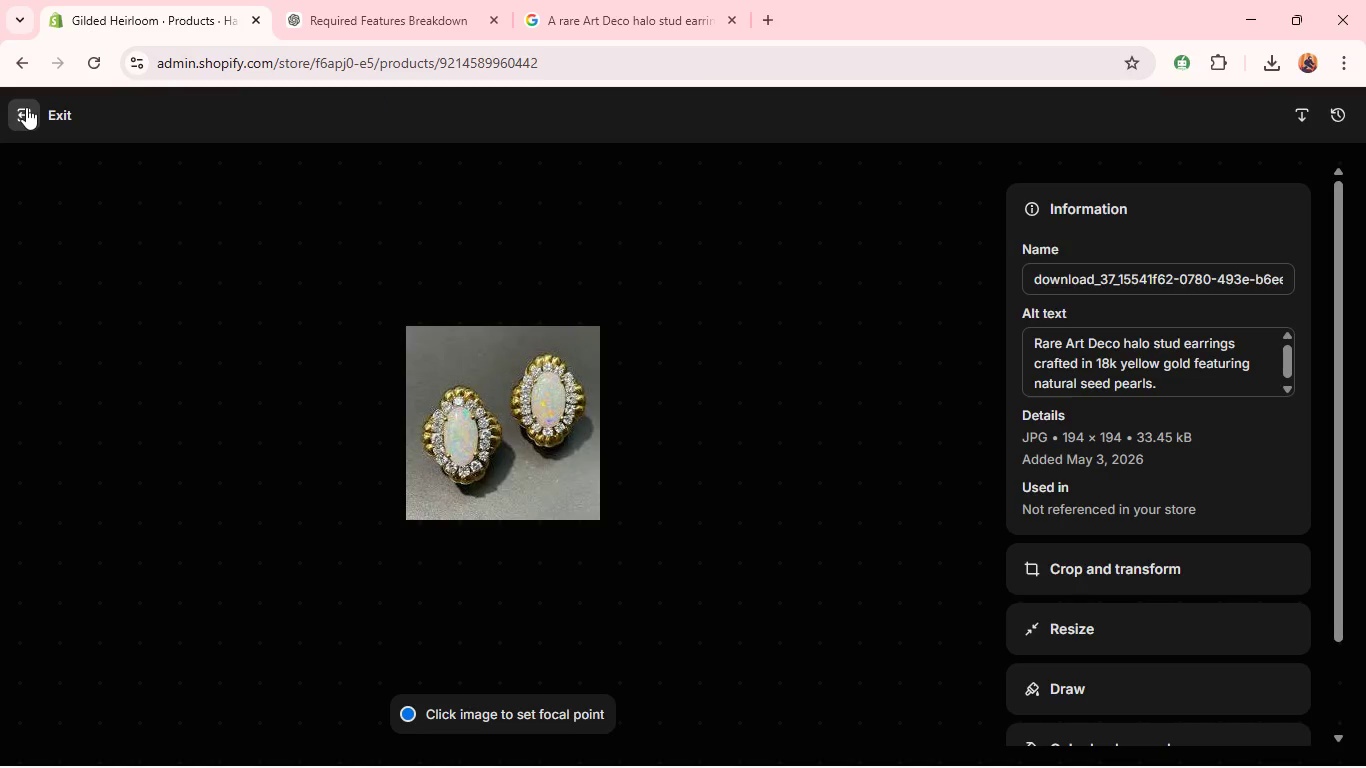 
left_click([26, 107])
 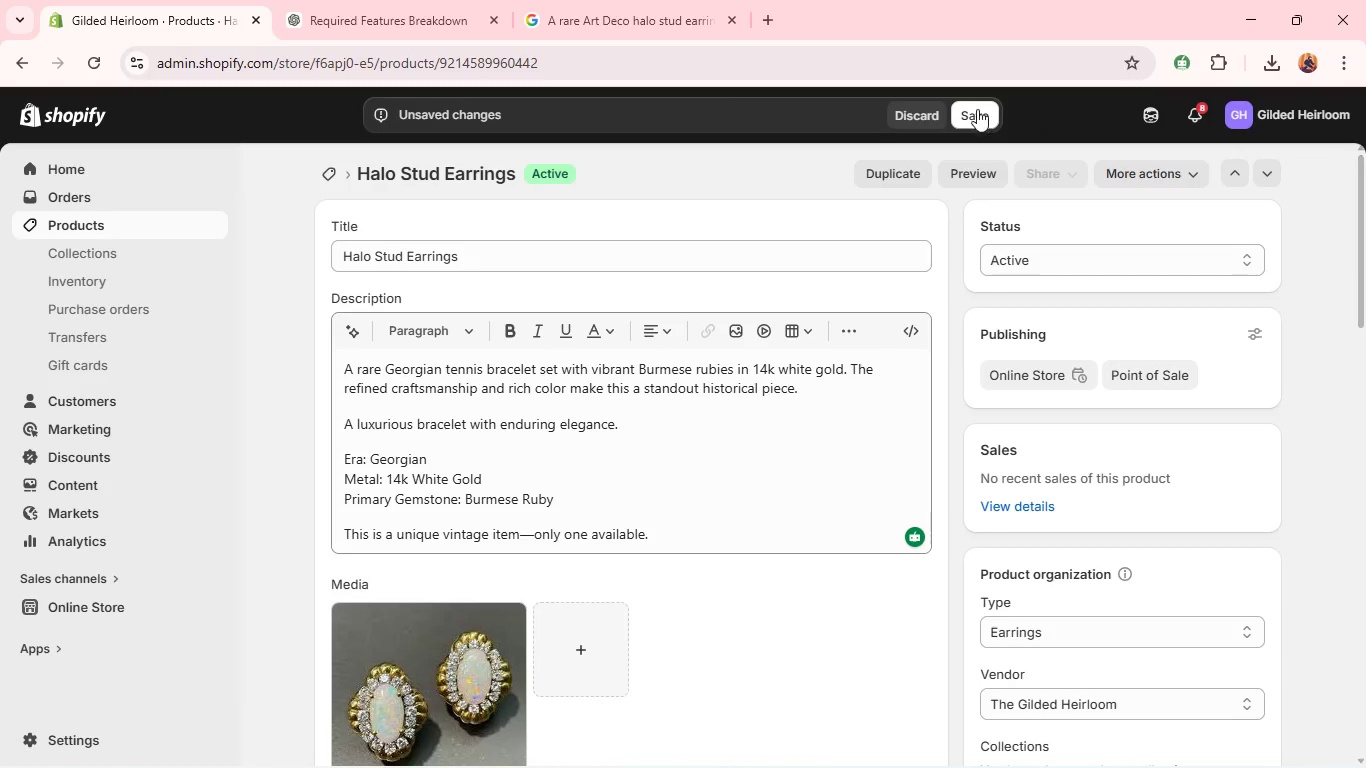 
left_click([973, 107])
 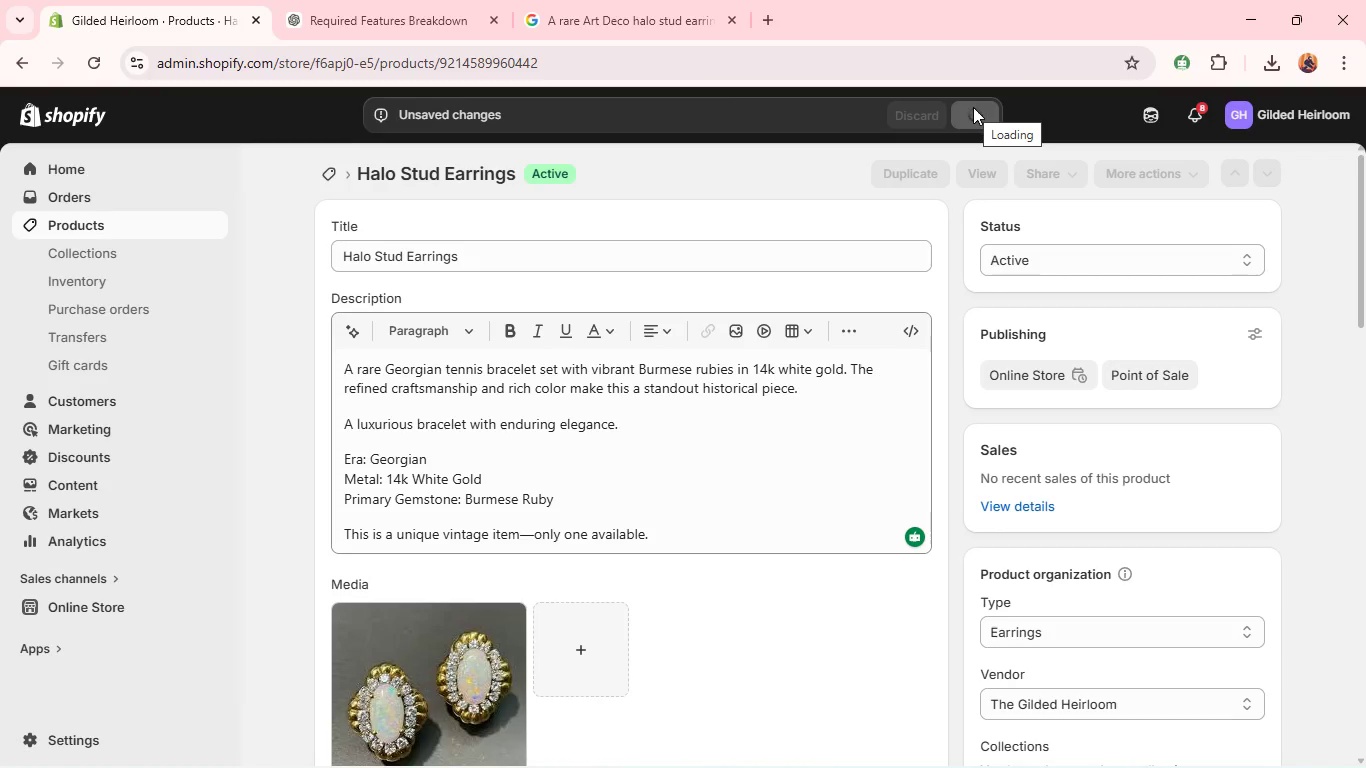 
key(Alt+Tab)
 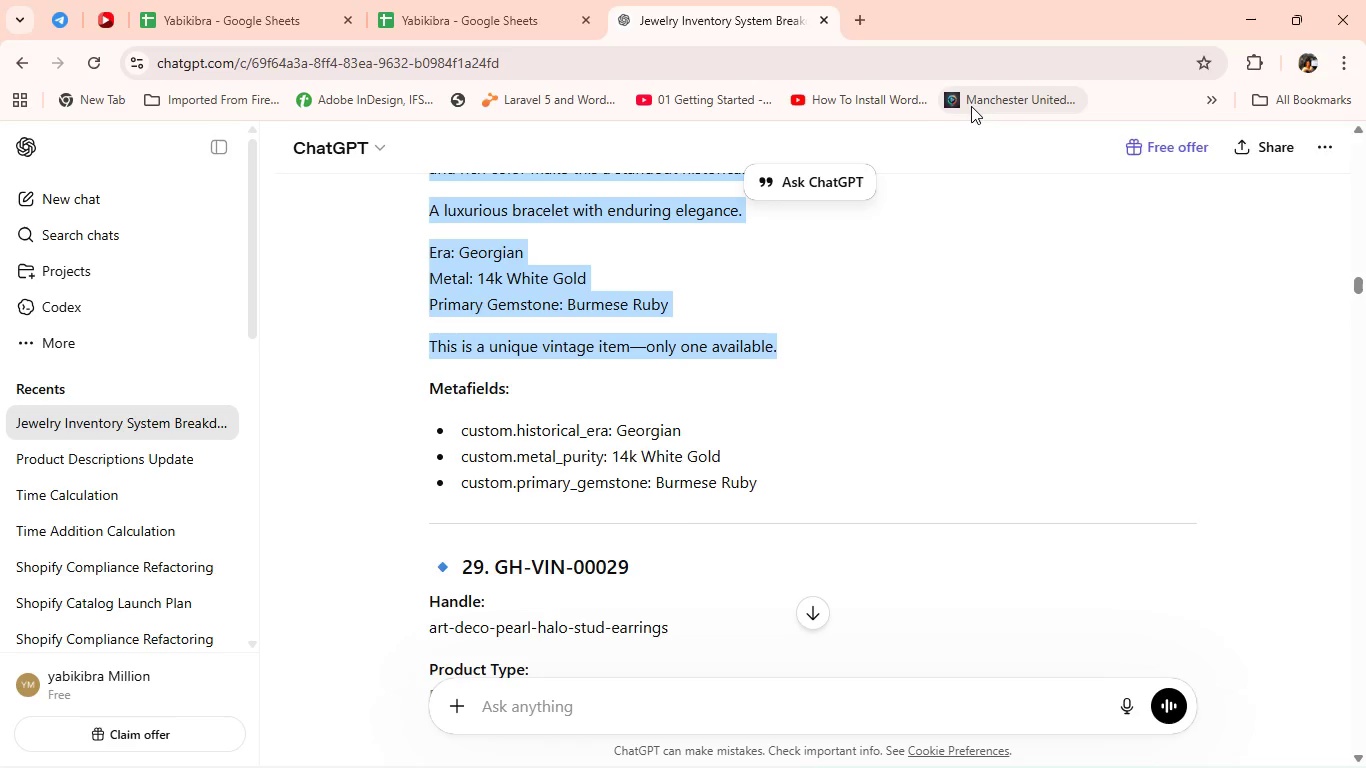 
key(Alt+Tab)
 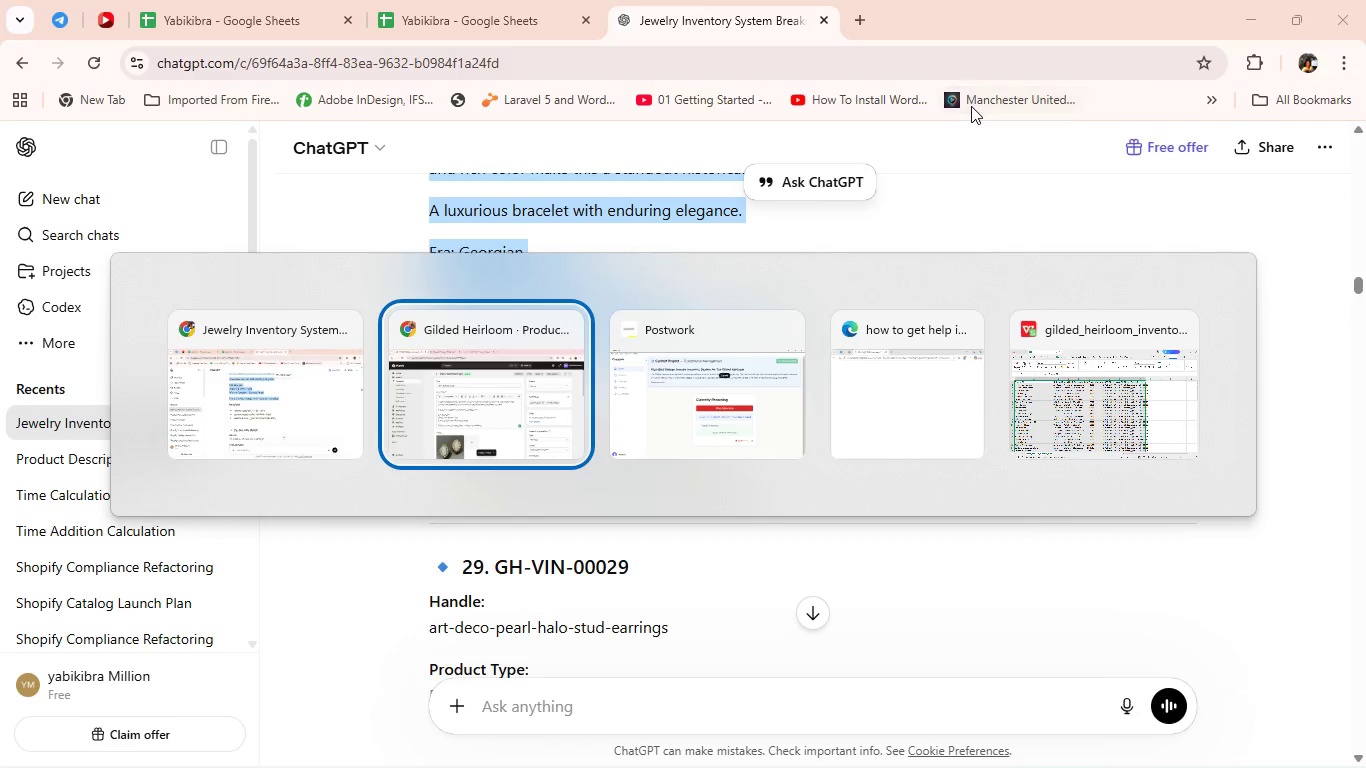 
key(Alt+Tab)